 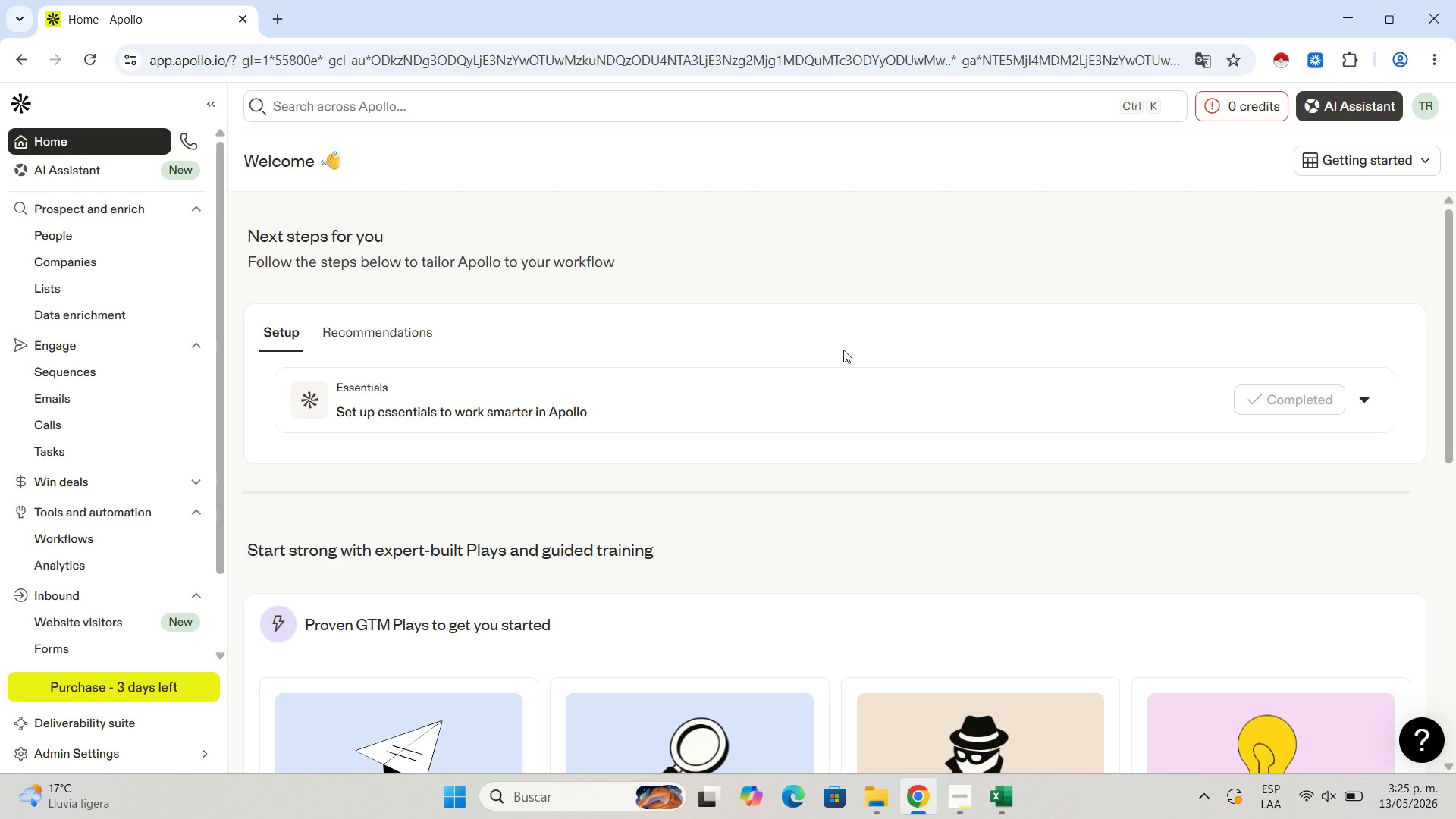 
left_click([89, 761])
 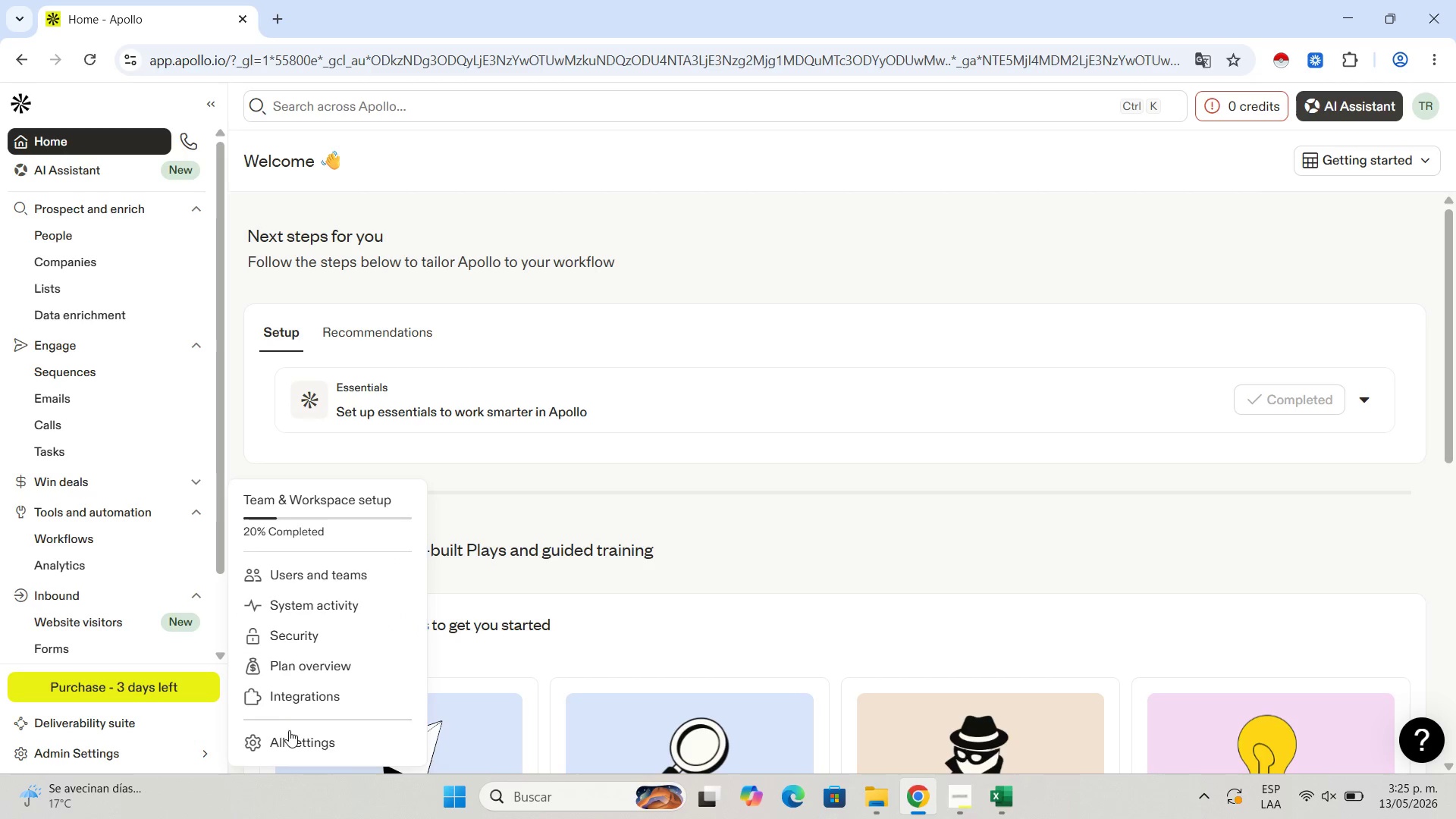 
left_click([290, 739])
 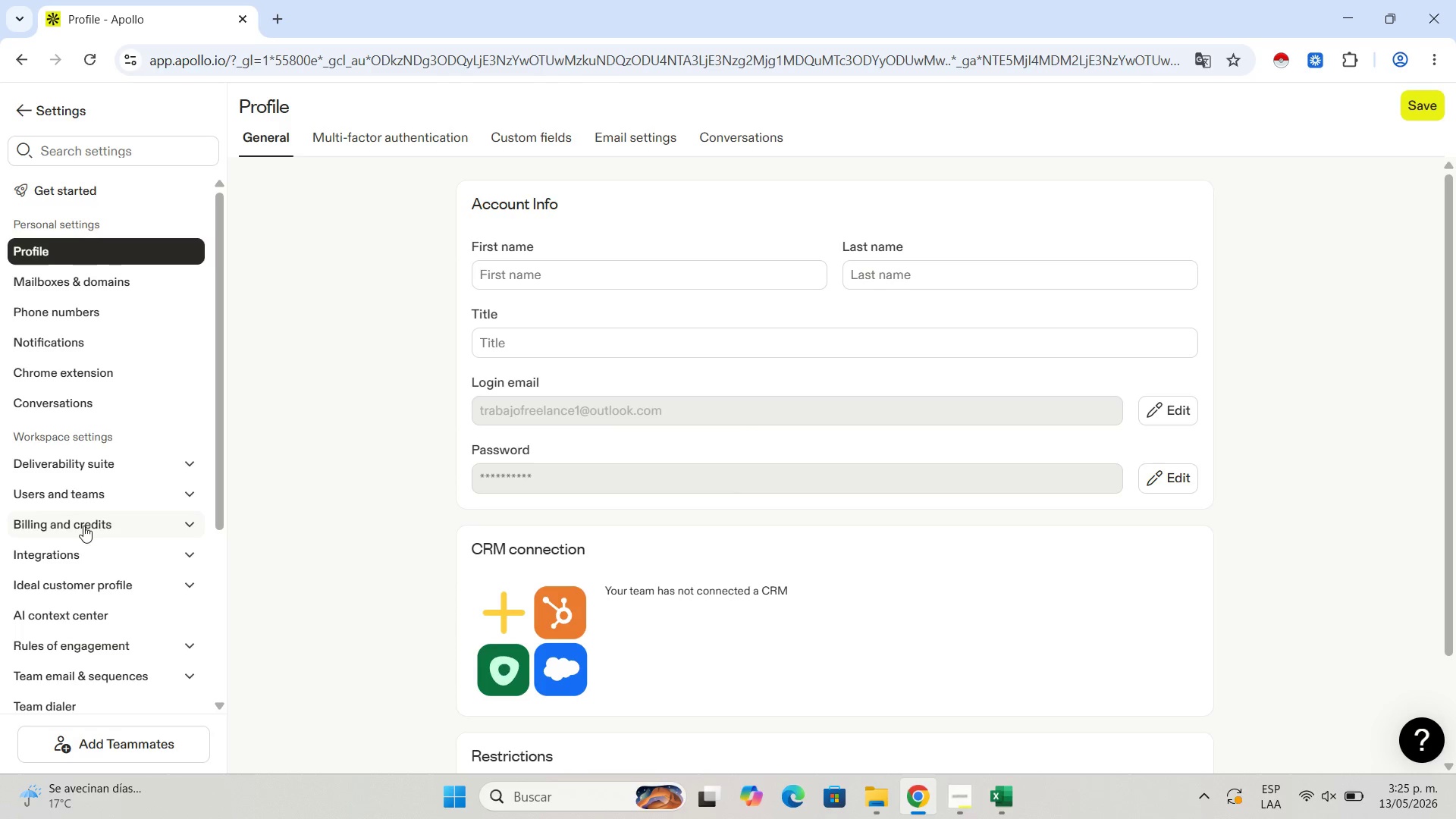 
left_click([91, 154])
 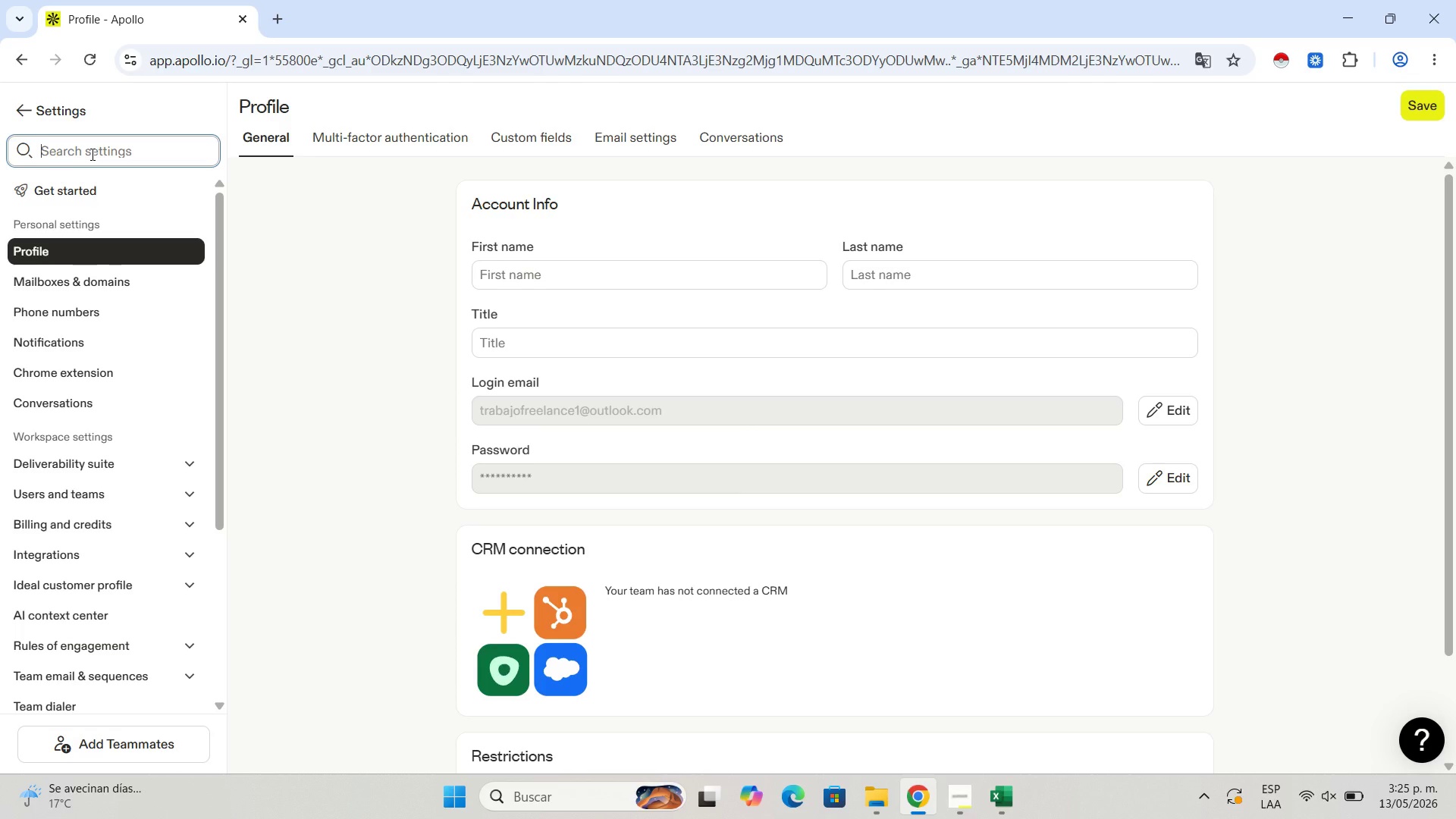 
wait(17.91)
 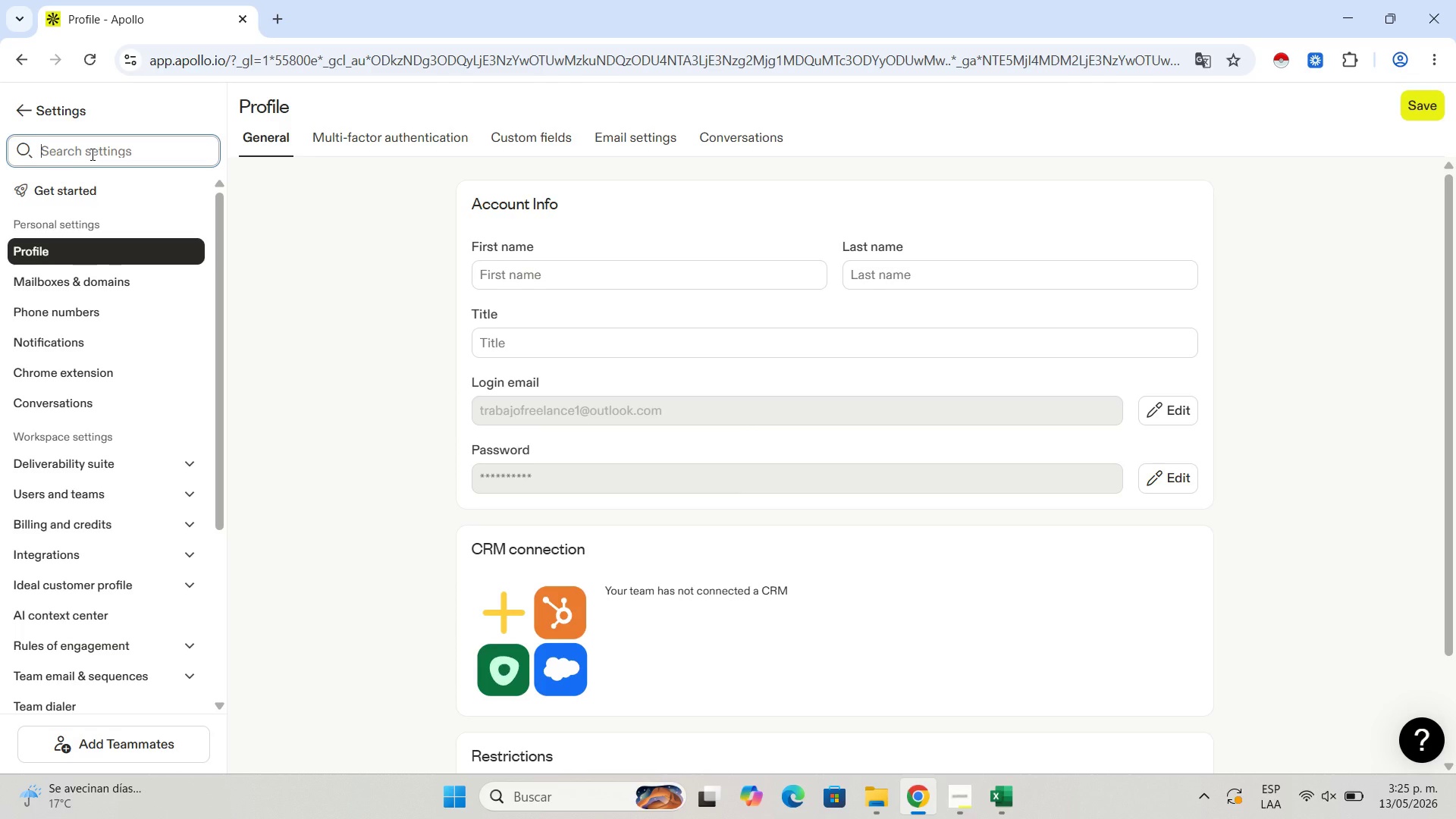 
left_click([146, 144])
 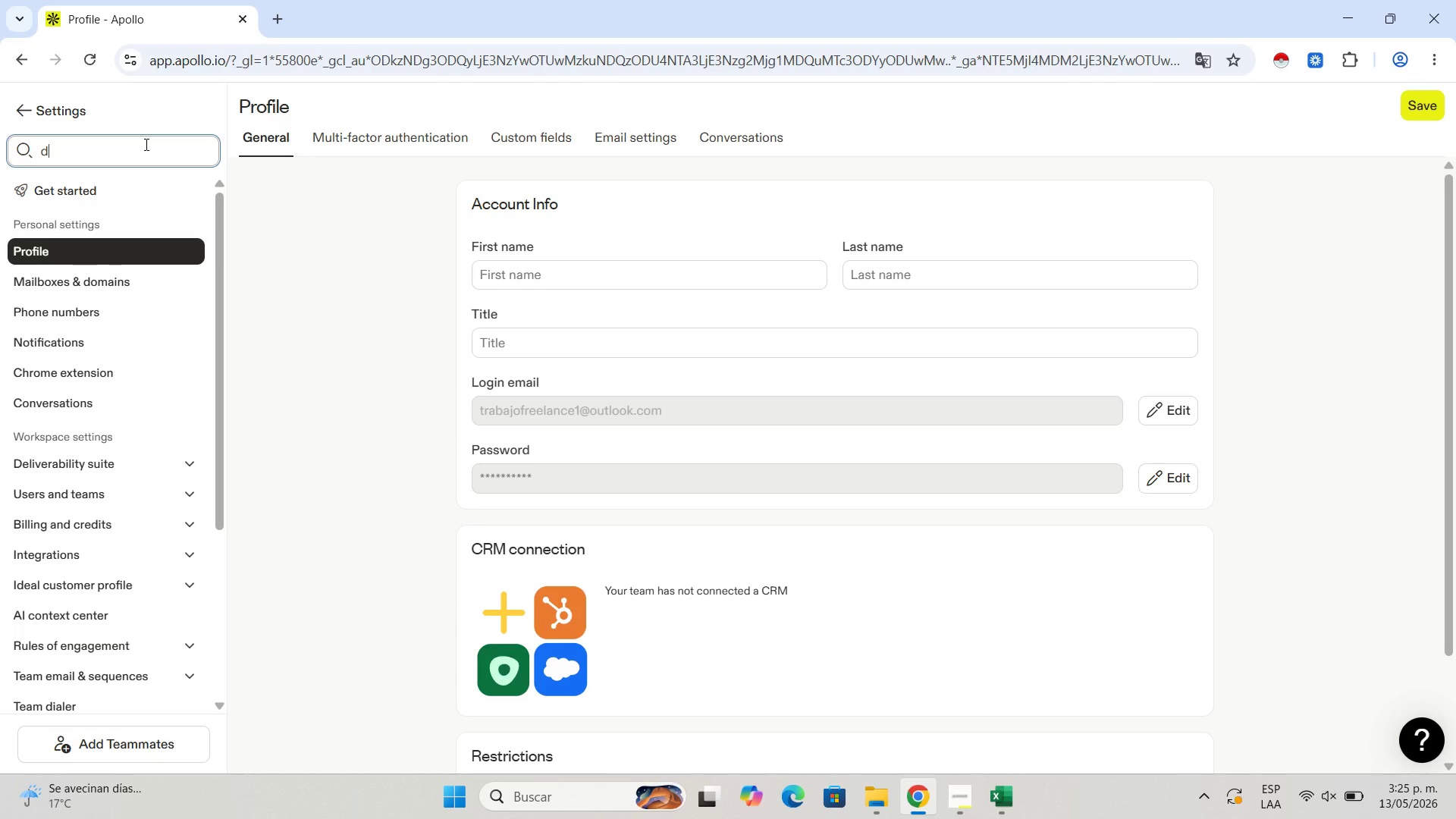 
type(data)
 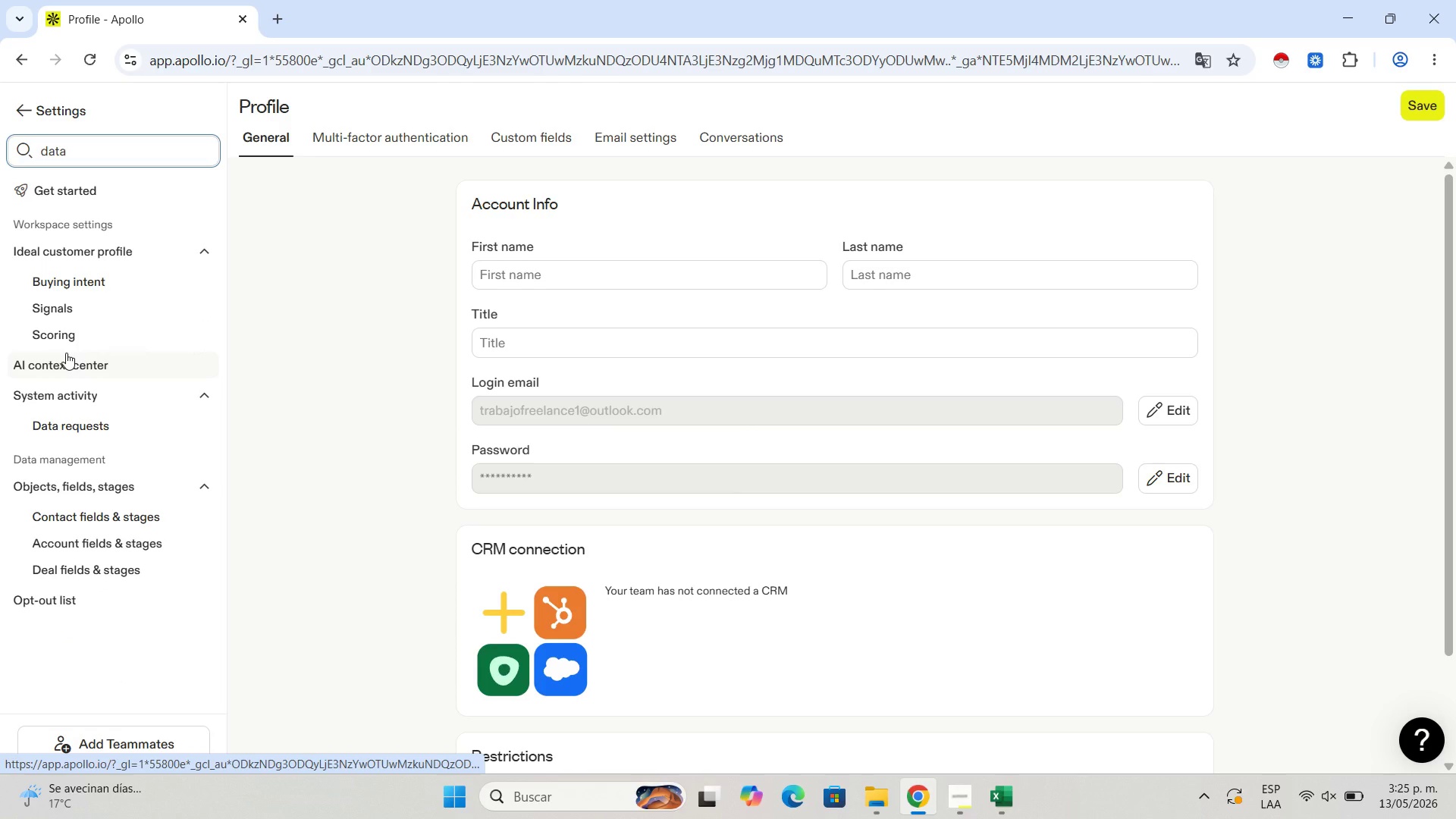 
type( mana)
 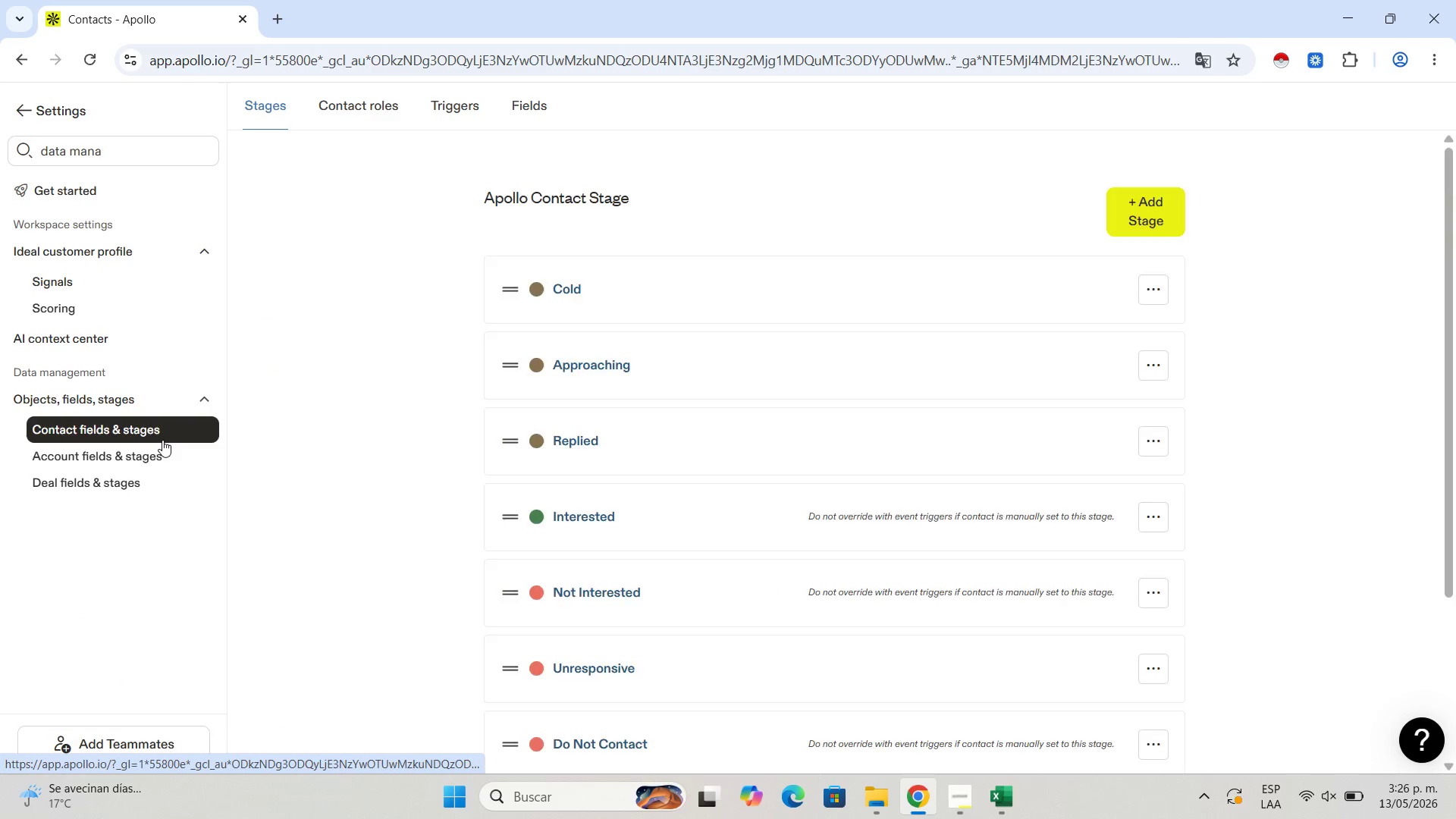 
left_click([519, 105])
 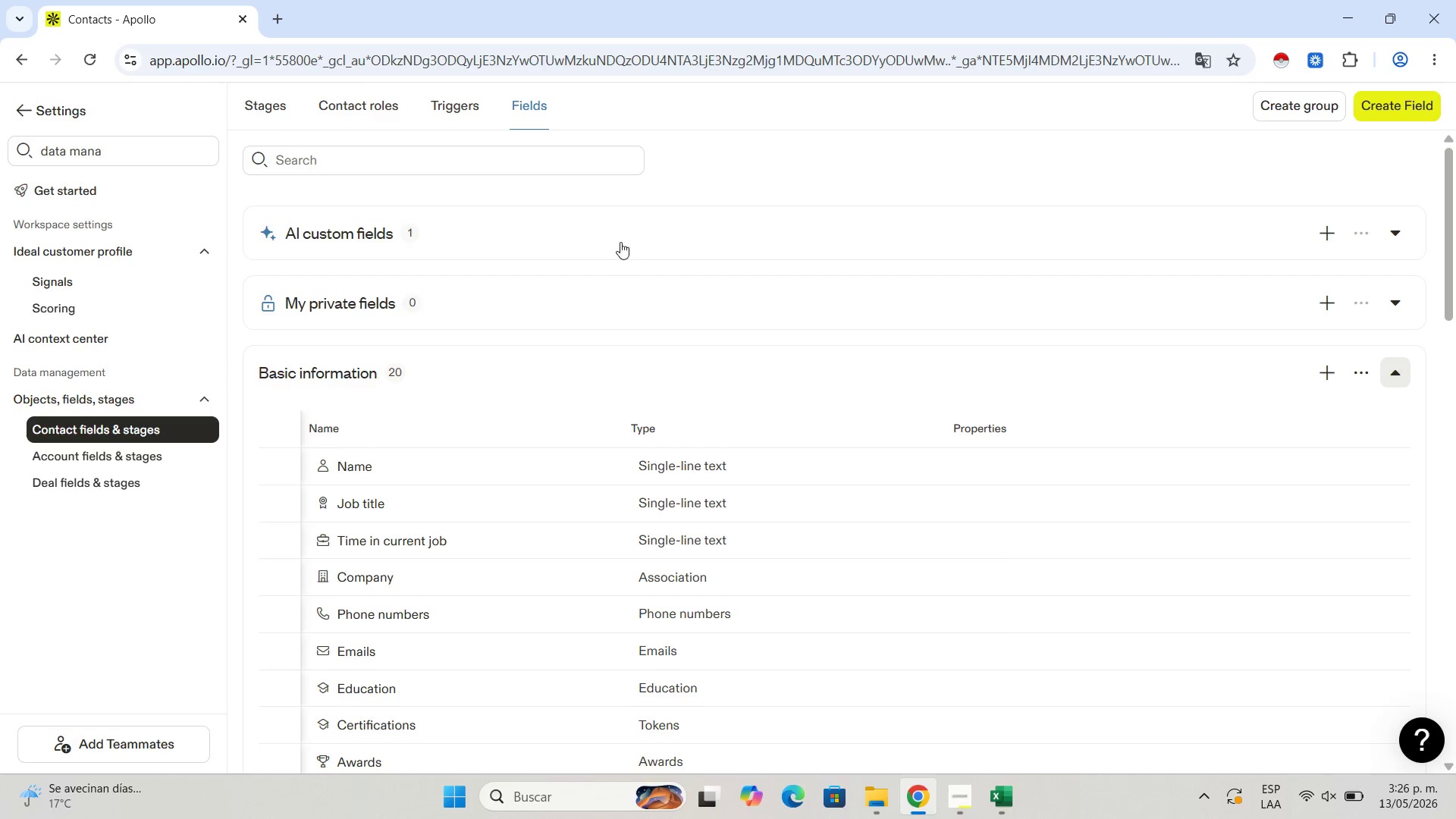 
scroll: coordinate [852, 400], scroll_direction: down, amount: 19.0
 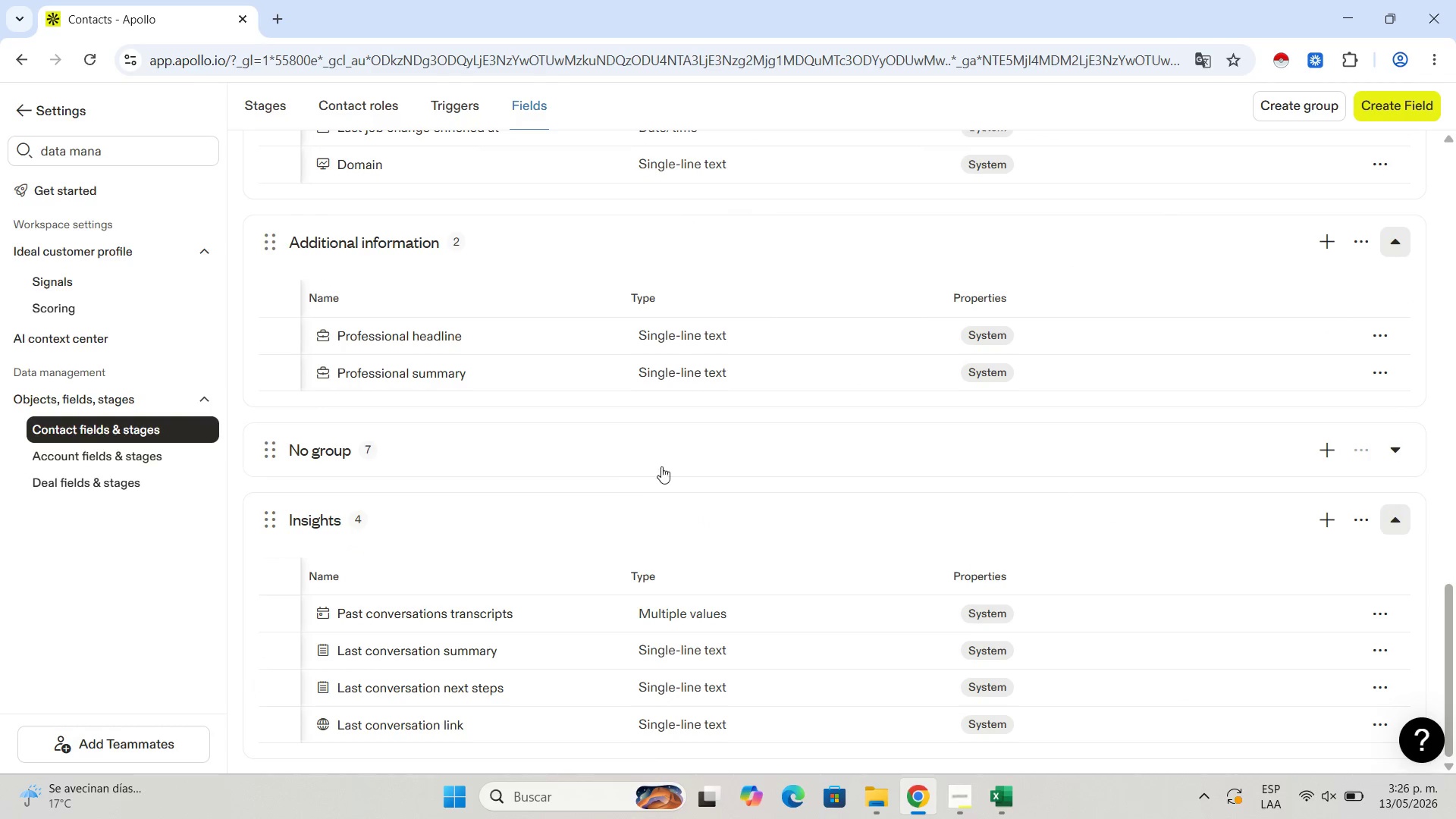 
left_click([666, 445])
 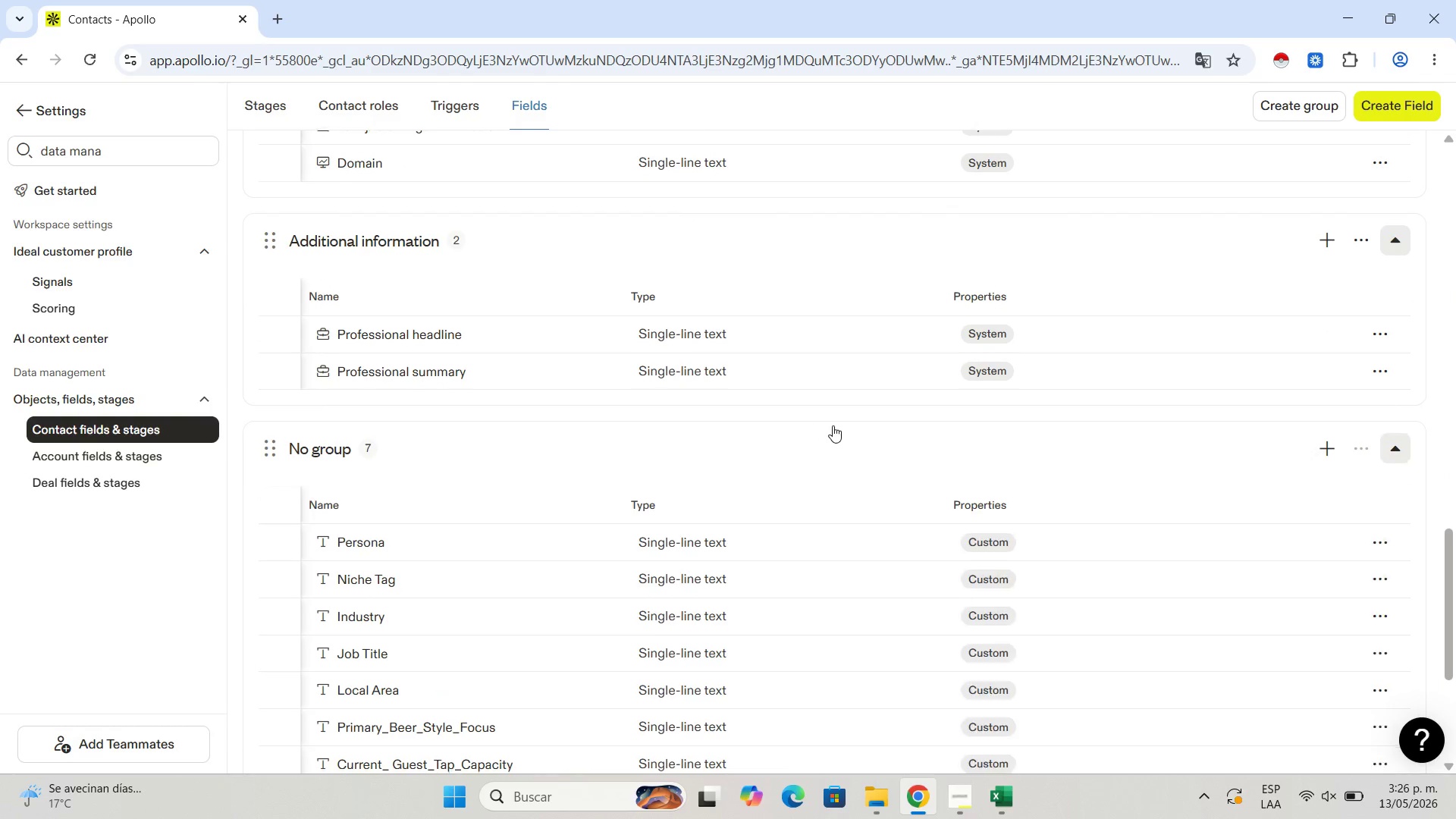 
scroll: coordinate [833, 425], scroll_direction: down, amount: 3.0
 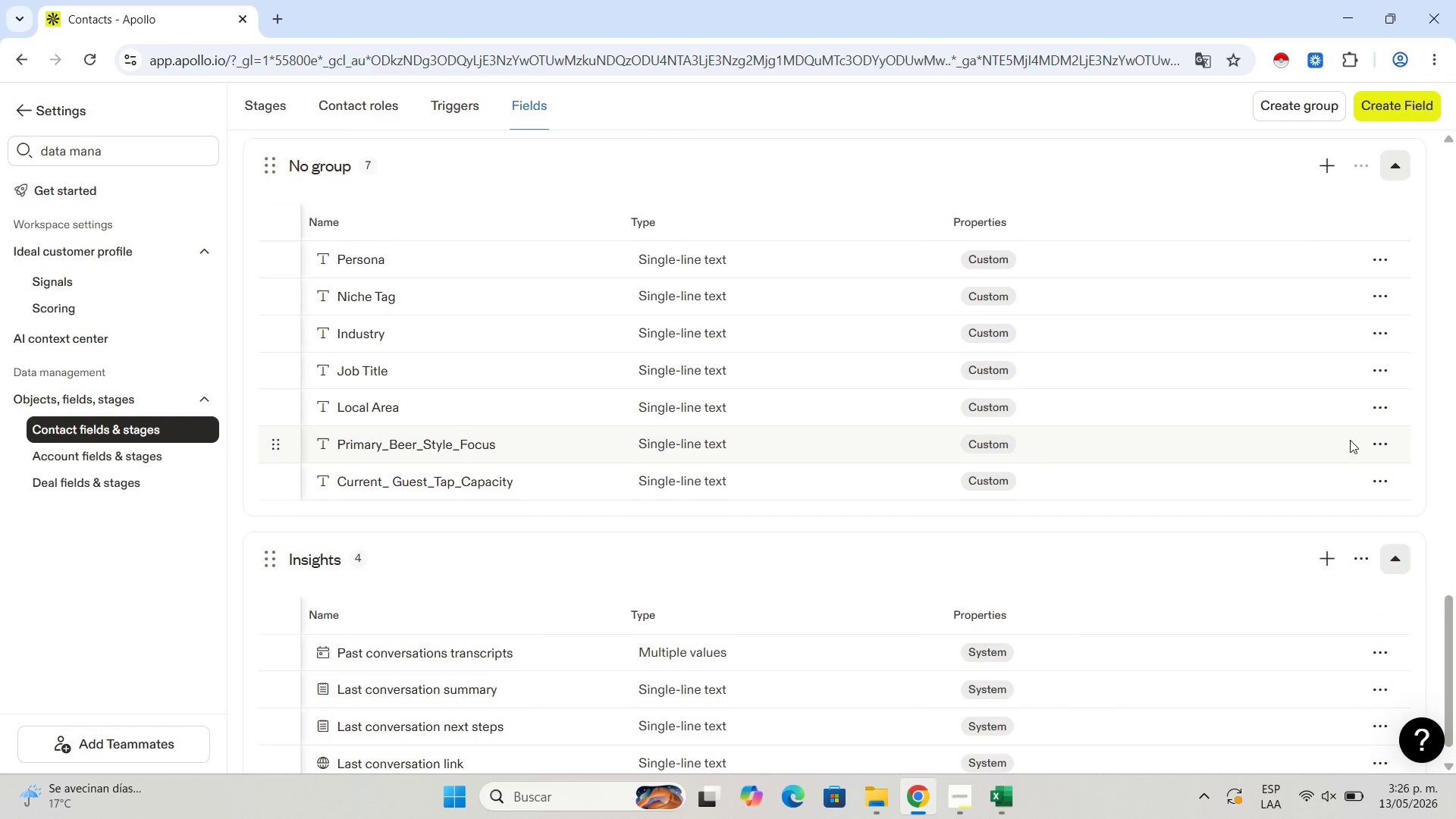 
left_click([1385, 297])
 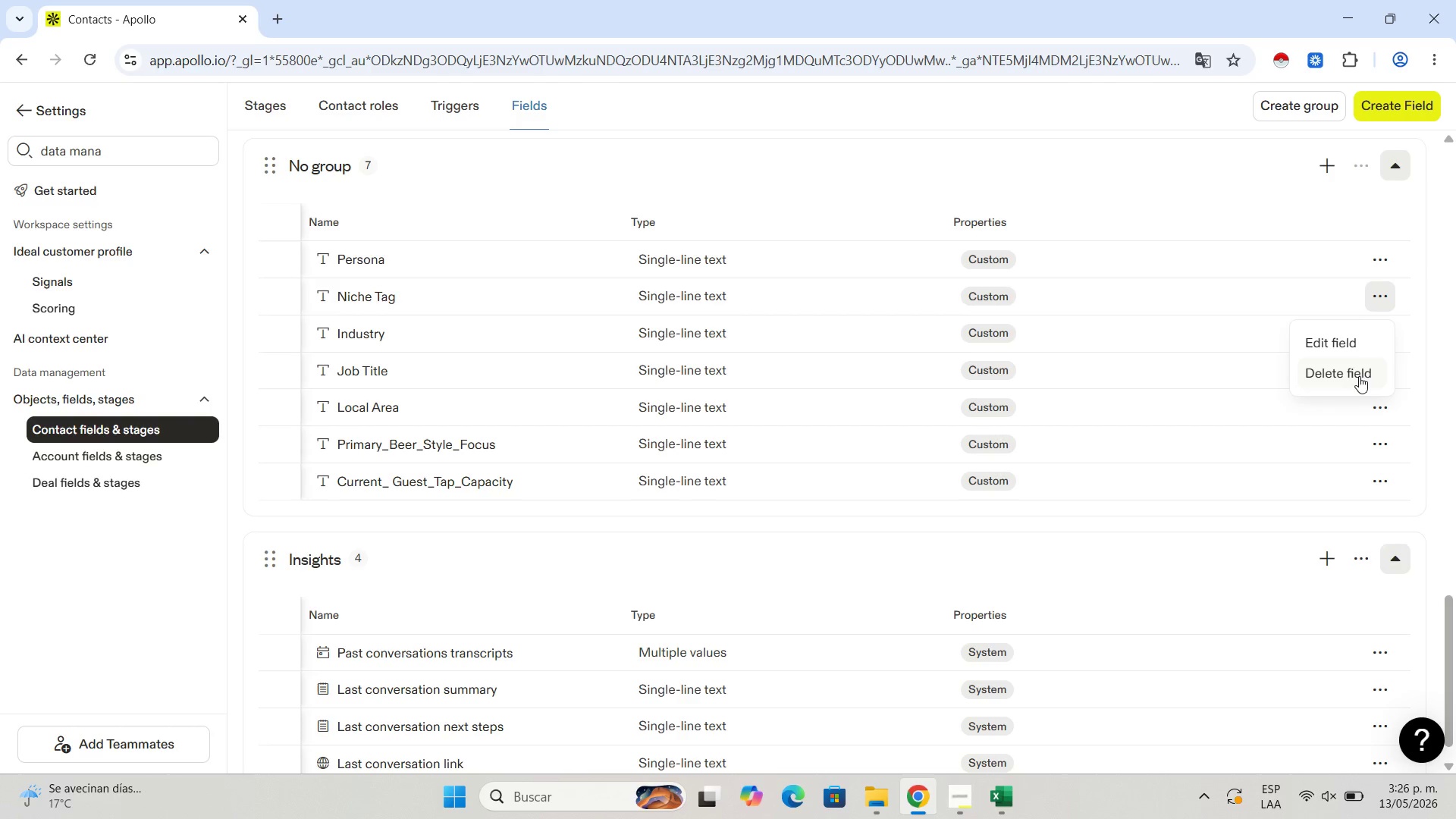 
left_click([1351, 373])
 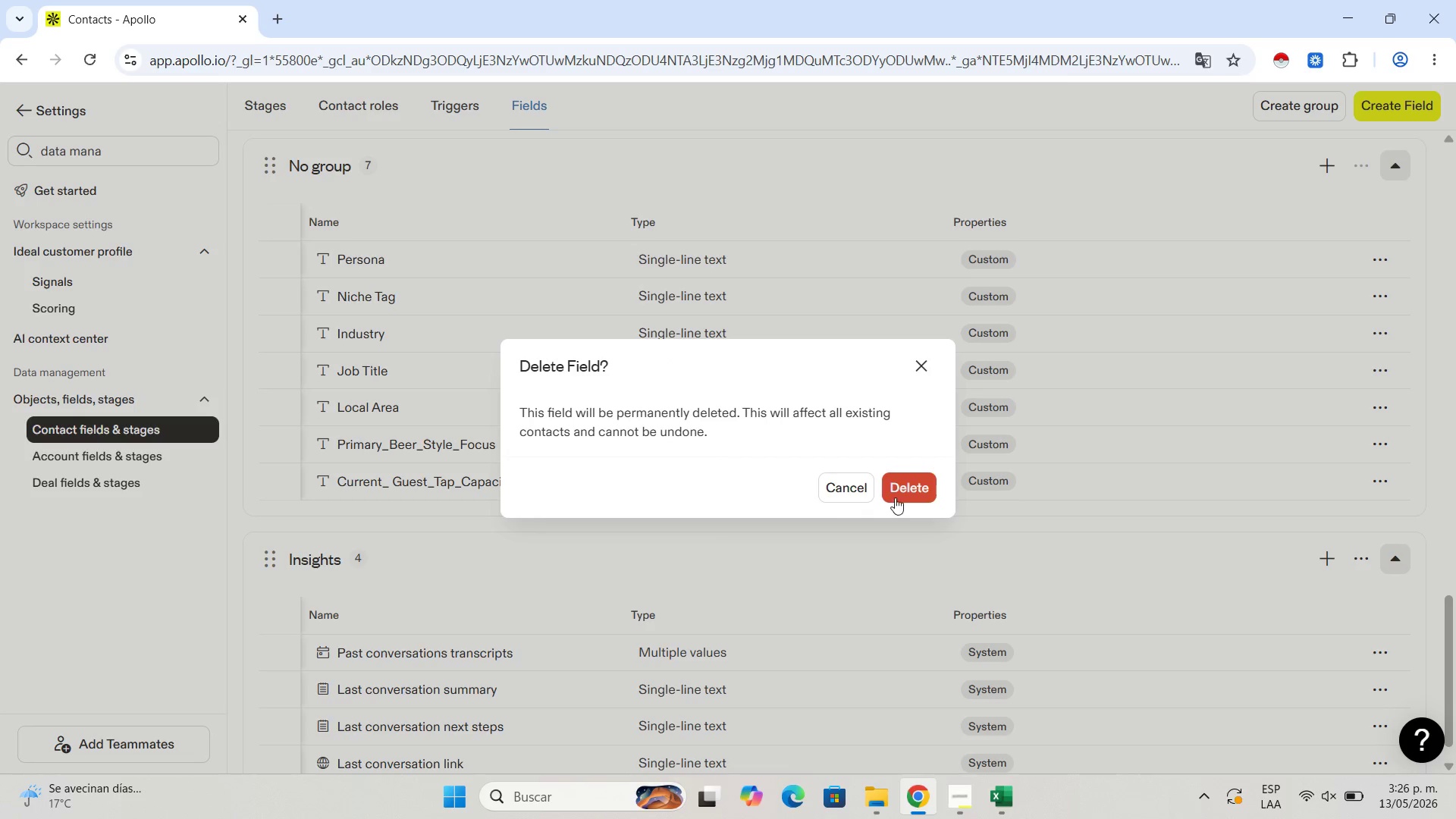 
left_click([897, 496])
 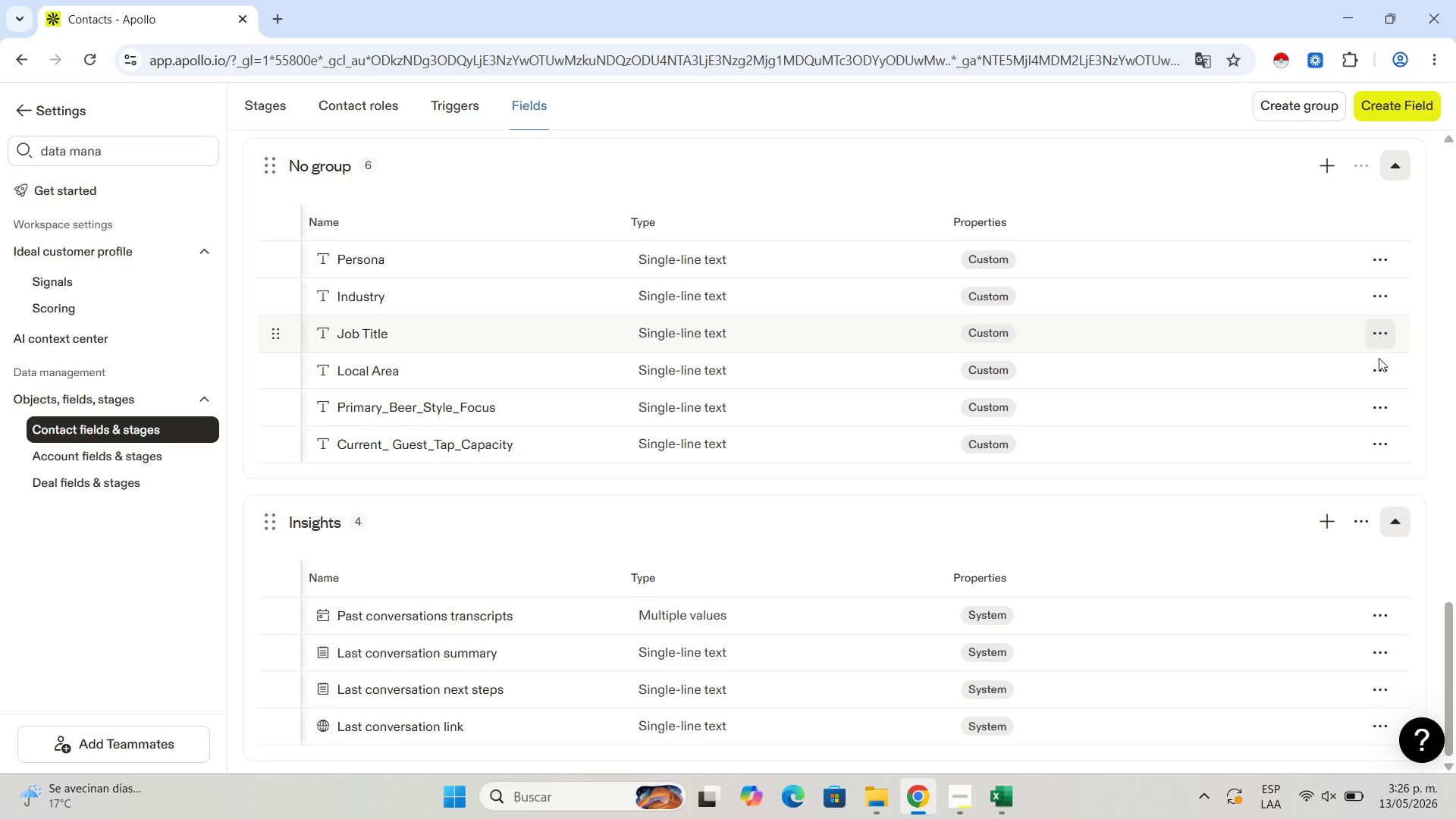 
left_click([1378, 368])
 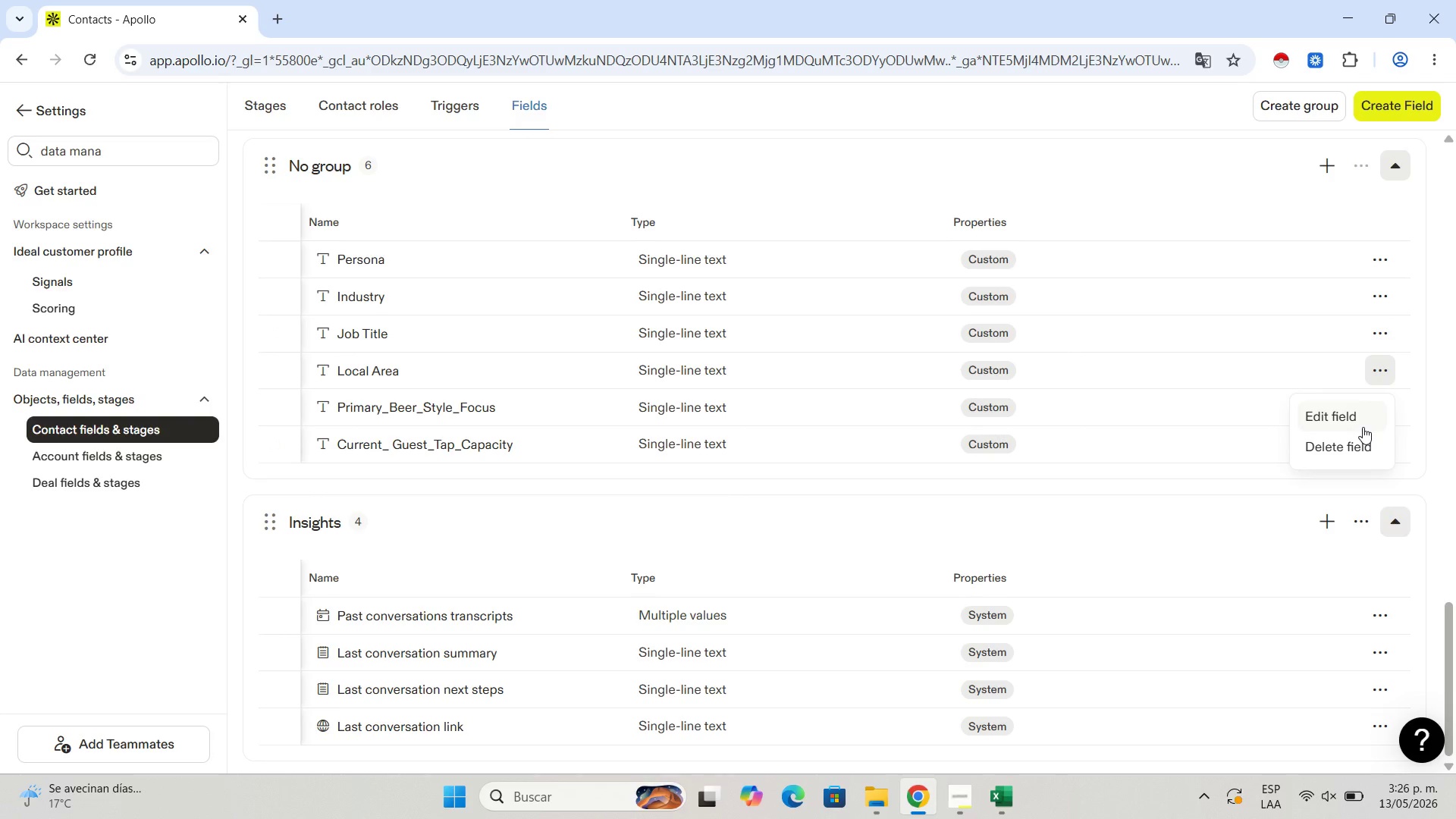 
left_click([1360, 439])
 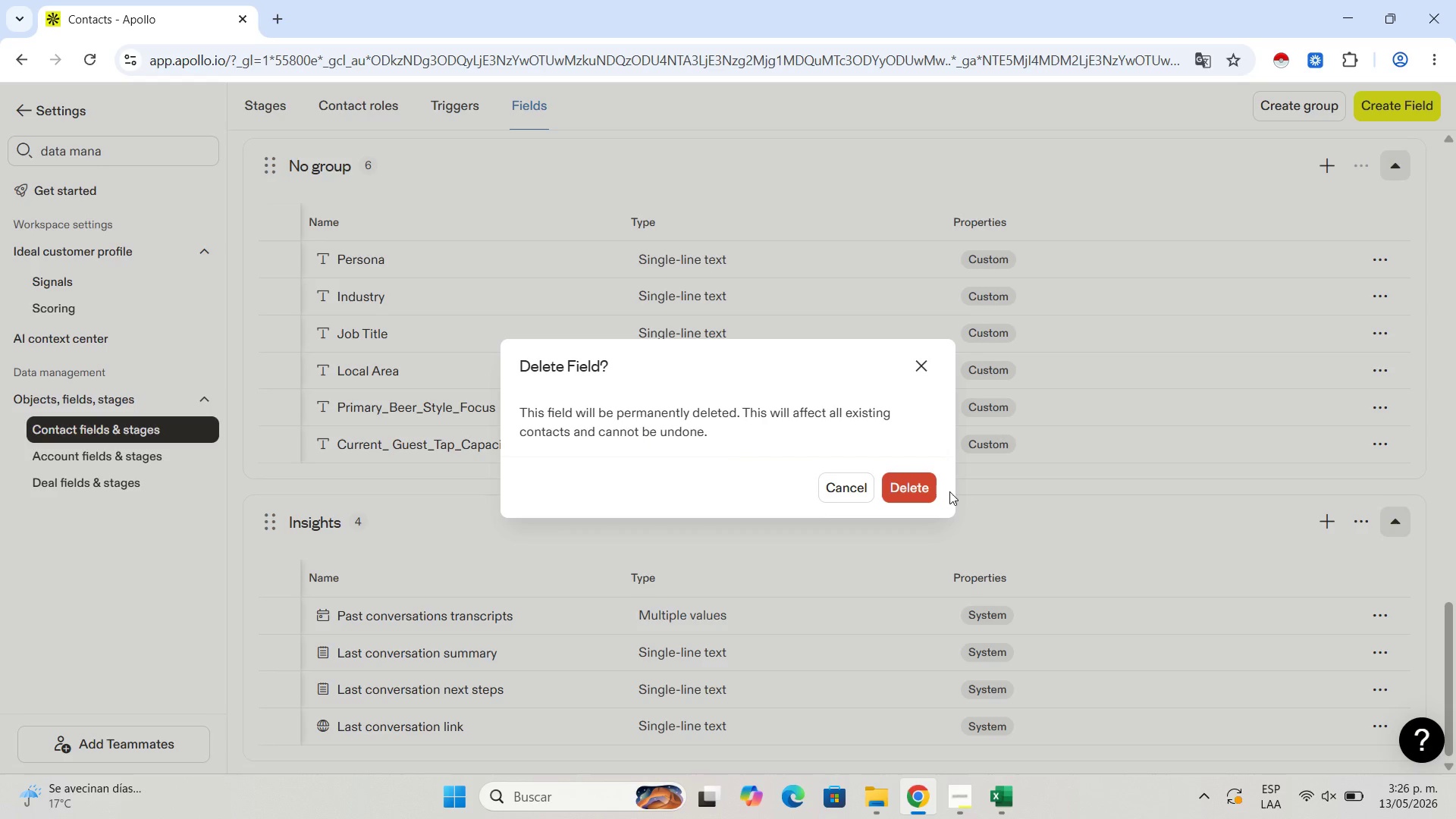 
left_click([925, 491])
 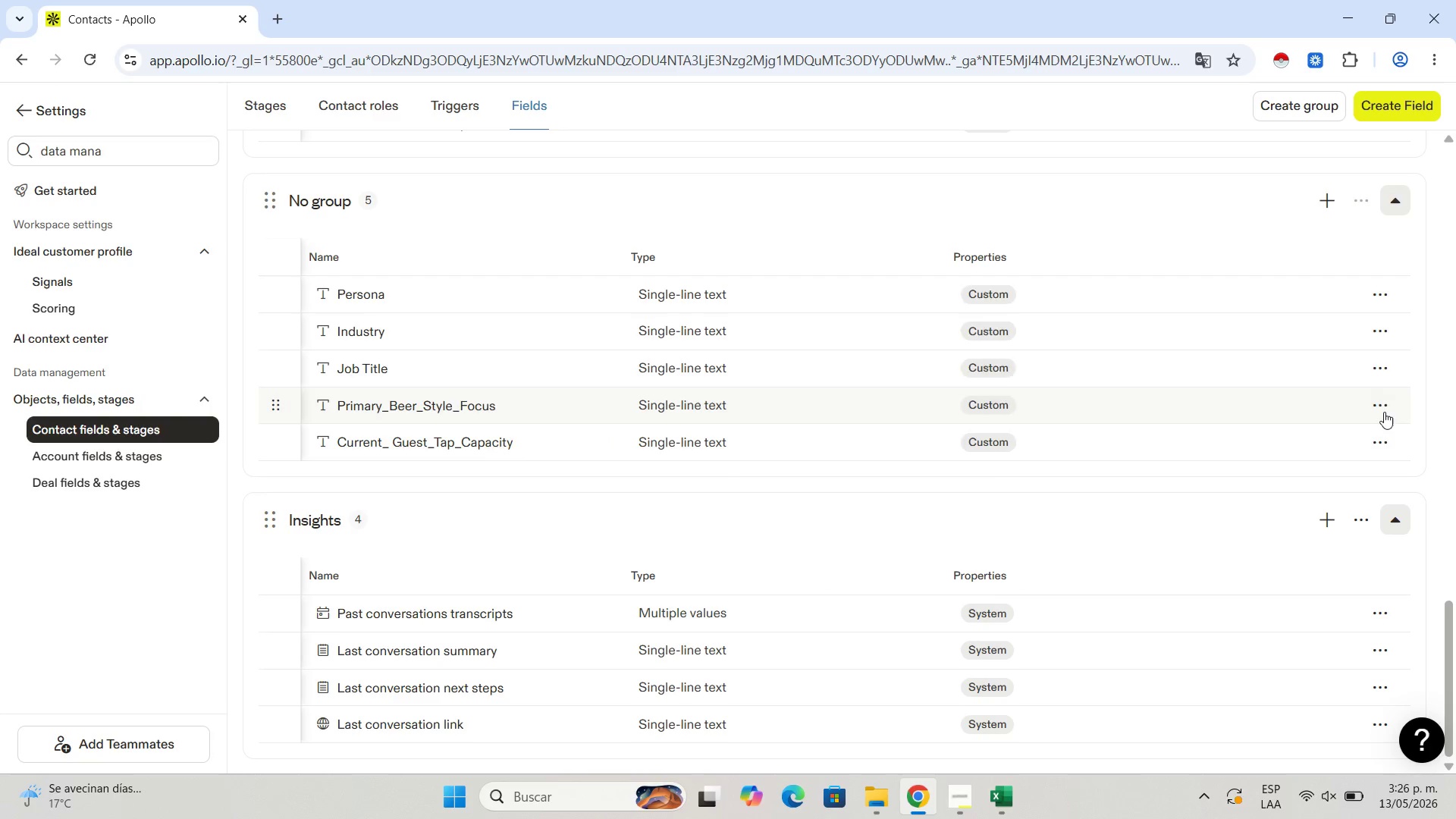 
left_click([1384, 412])
 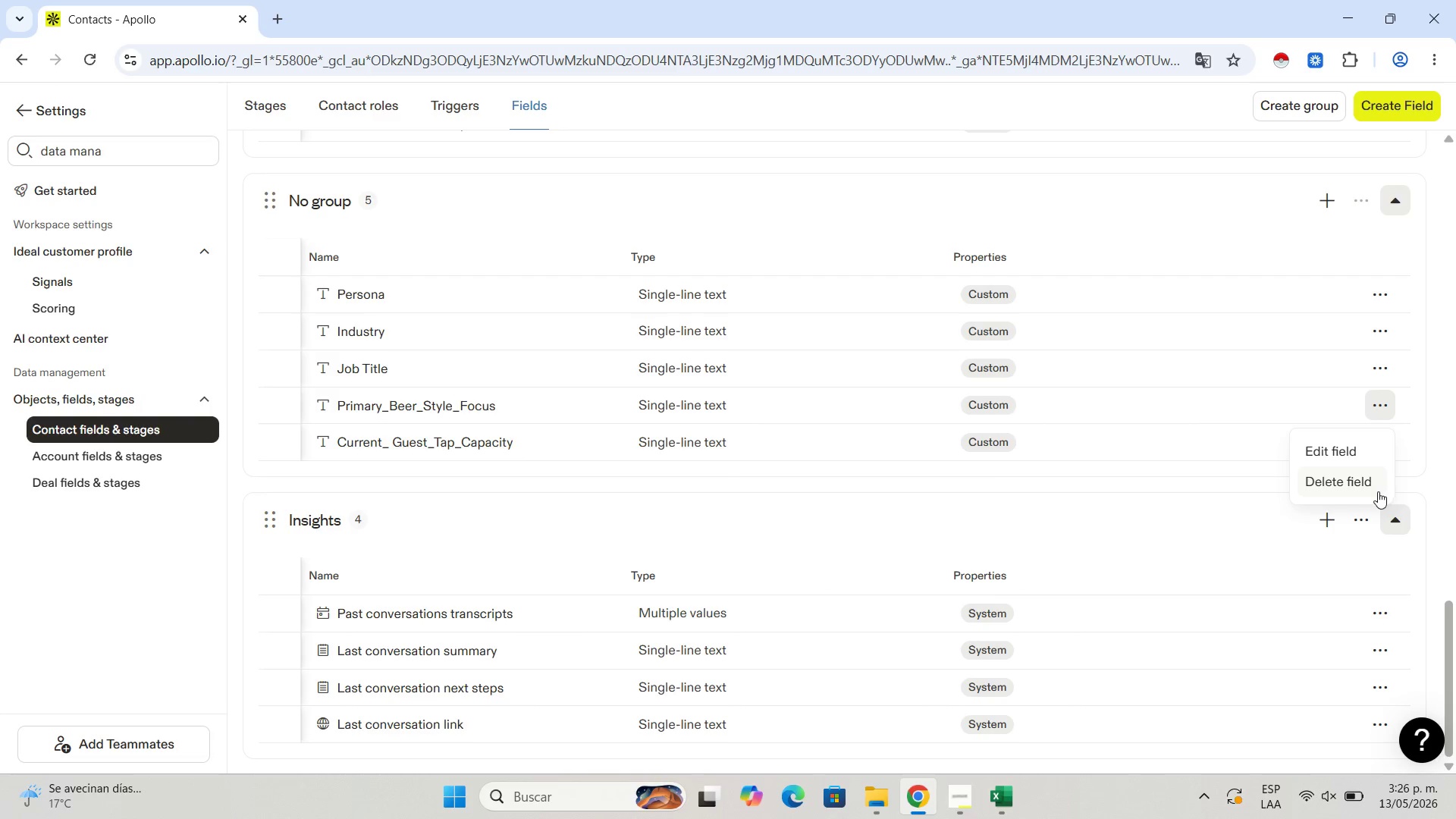 
left_click([1374, 491])
 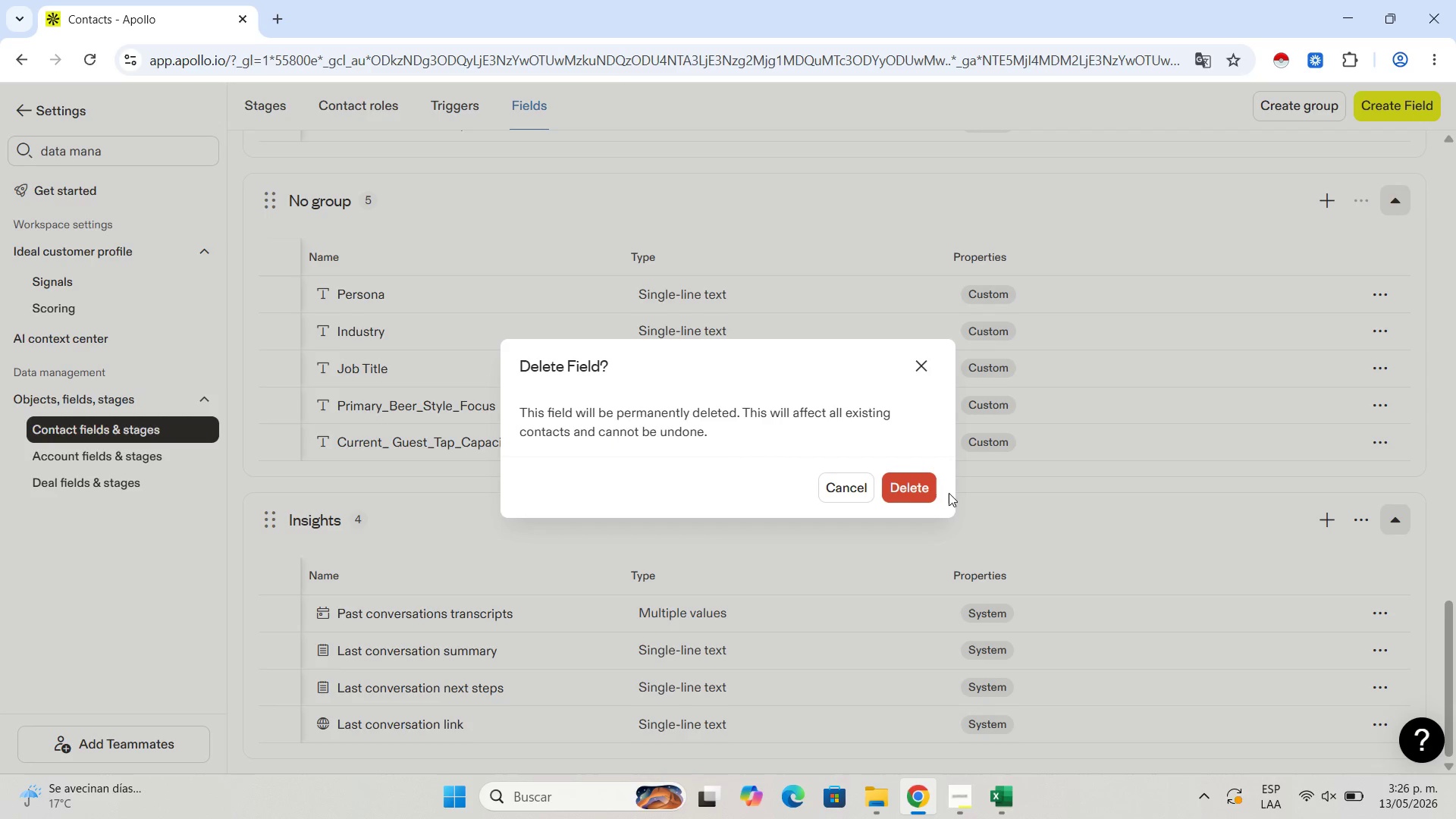 
left_click([893, 488])
 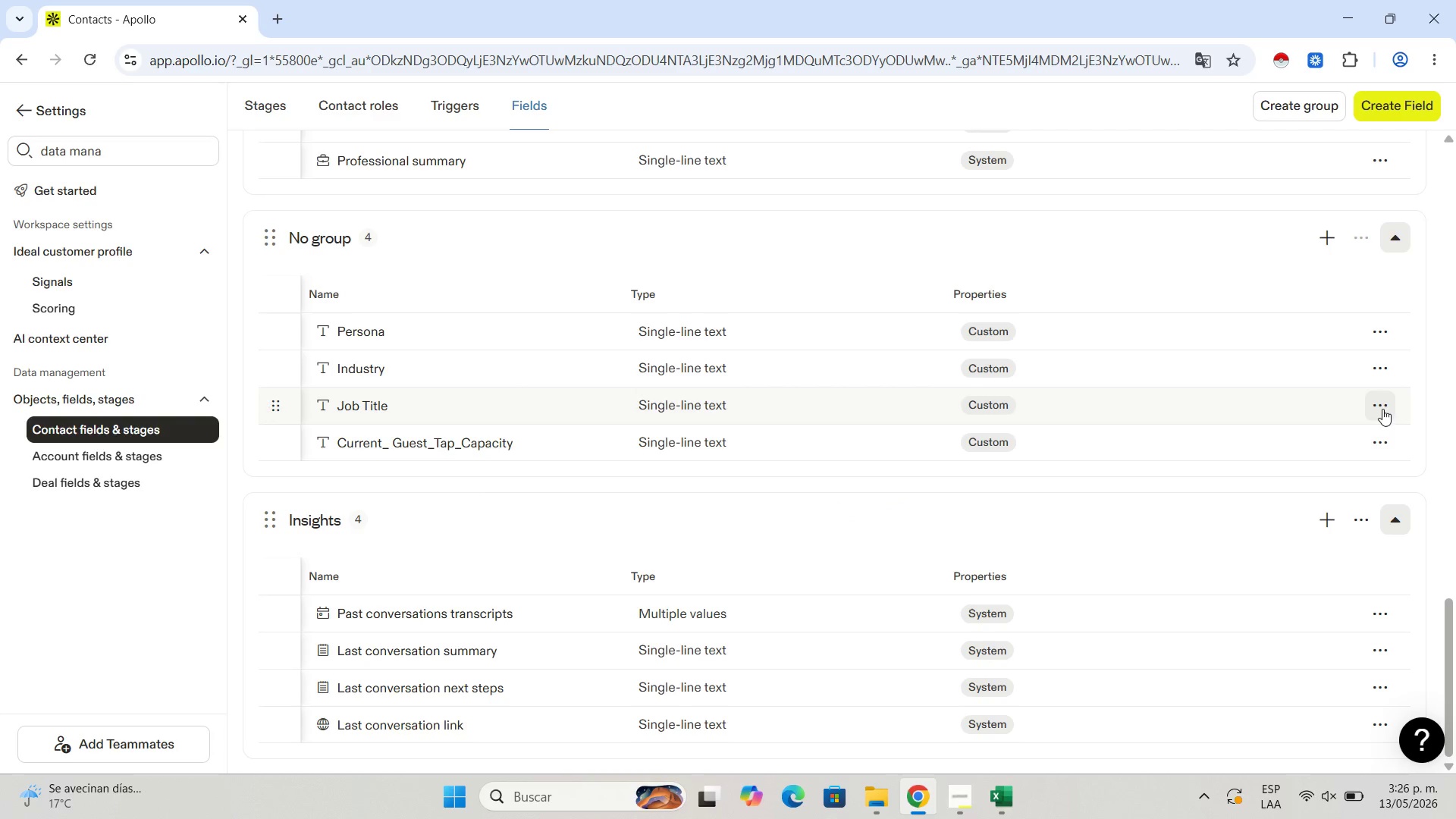 
left_click([1382, 440])
 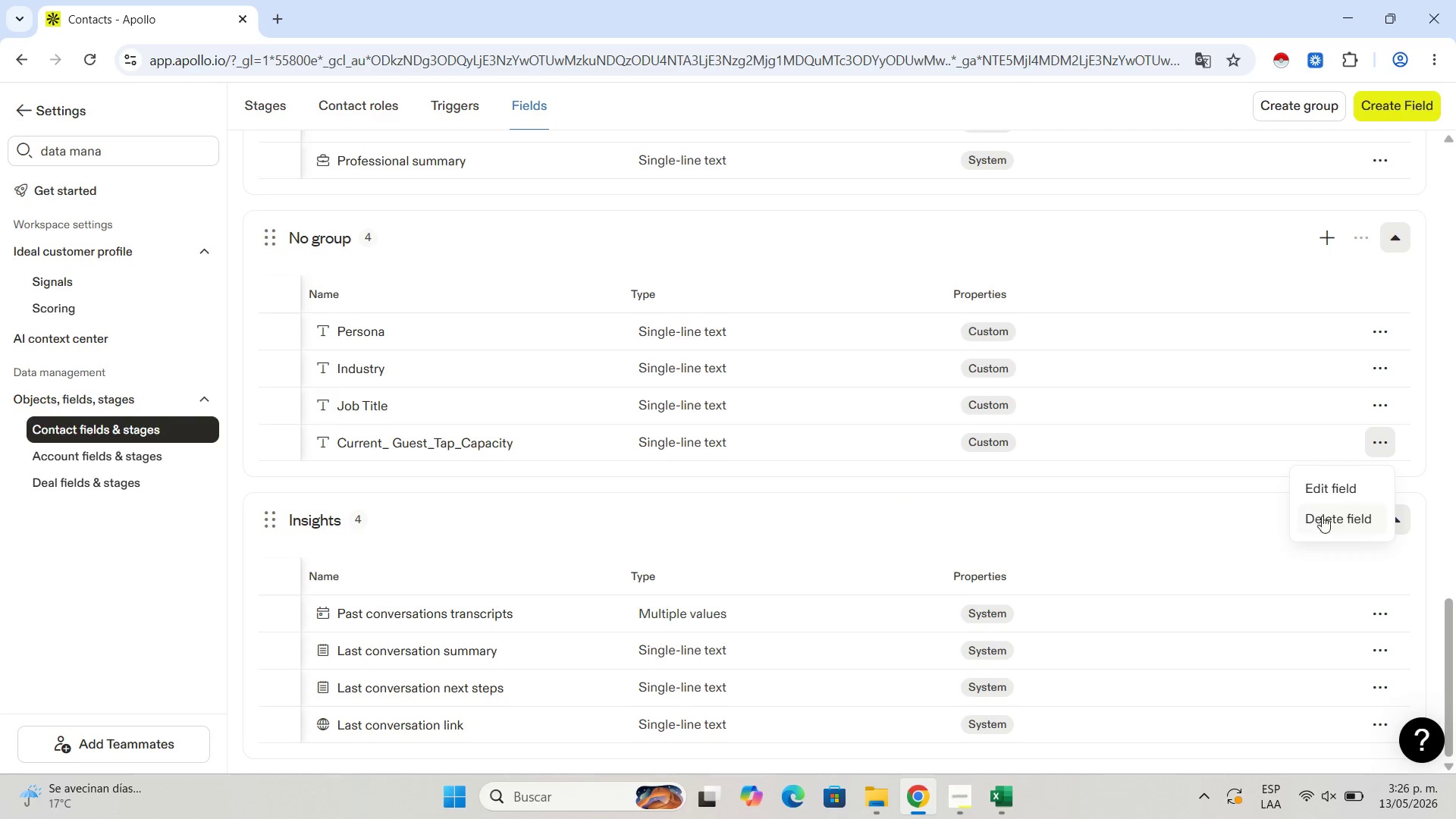 
left_click([1324, 517])
 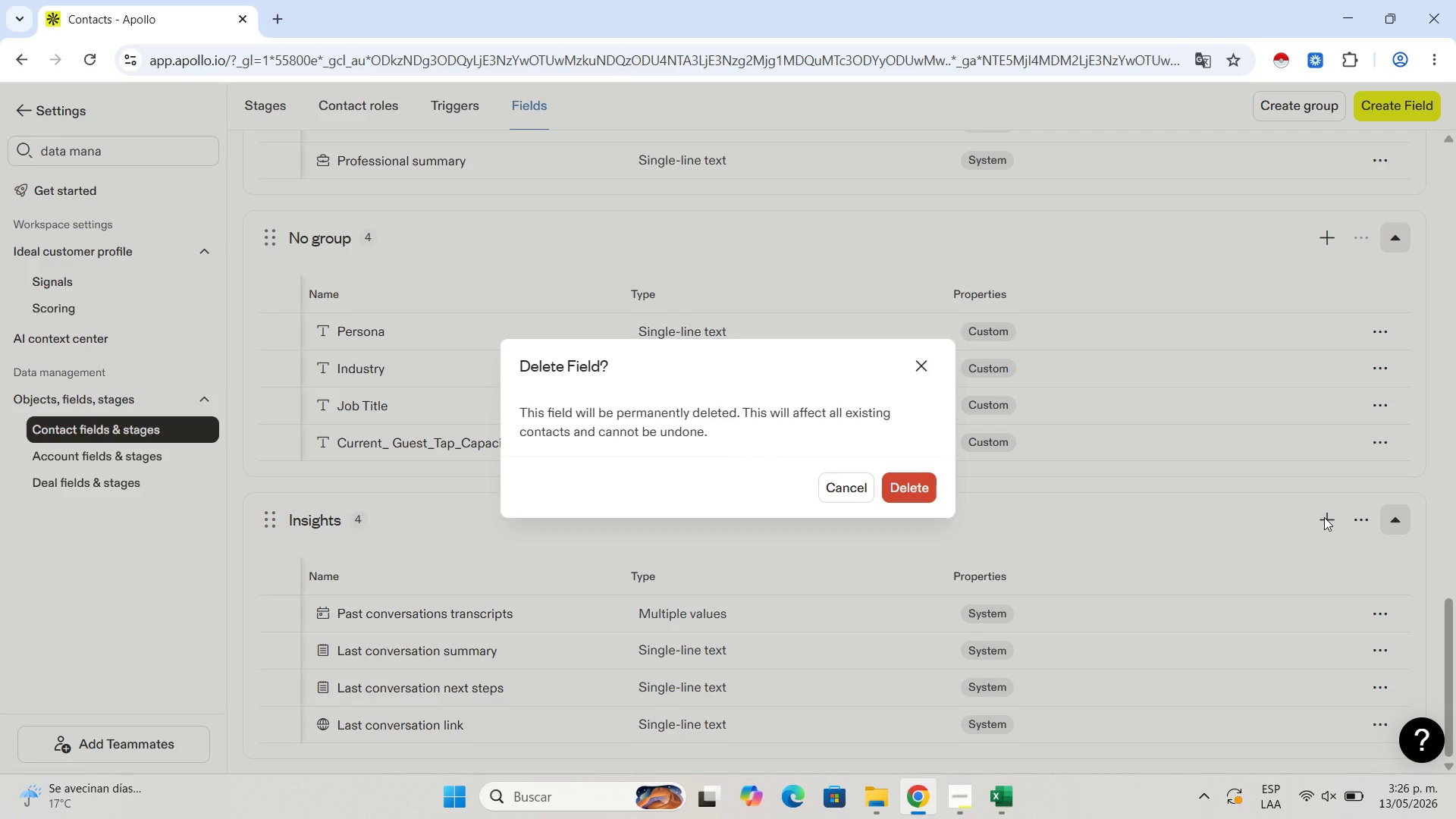 
wait(16.58)
 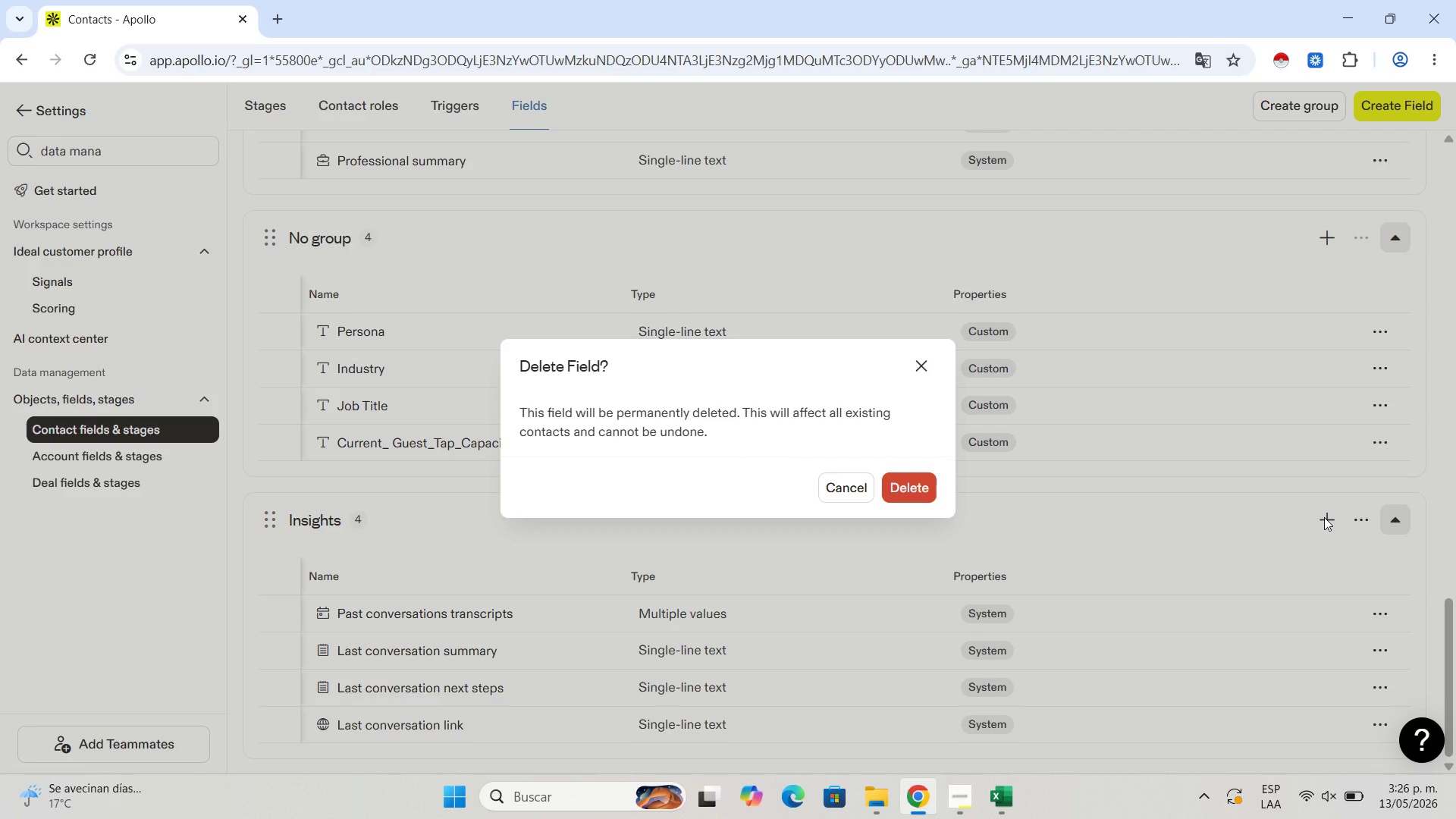 
left_click([908, 480])
 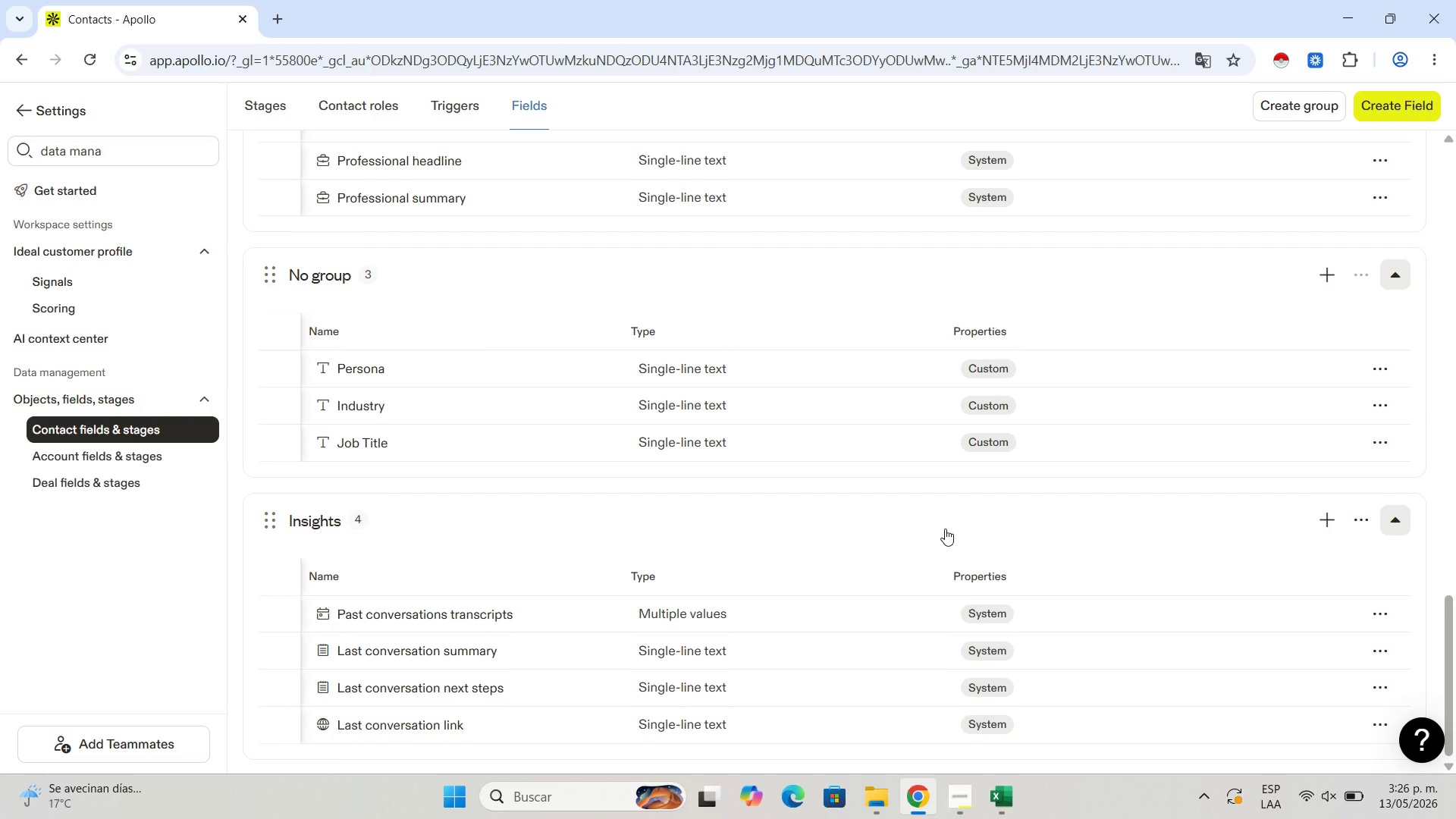 
wait(11.25)
 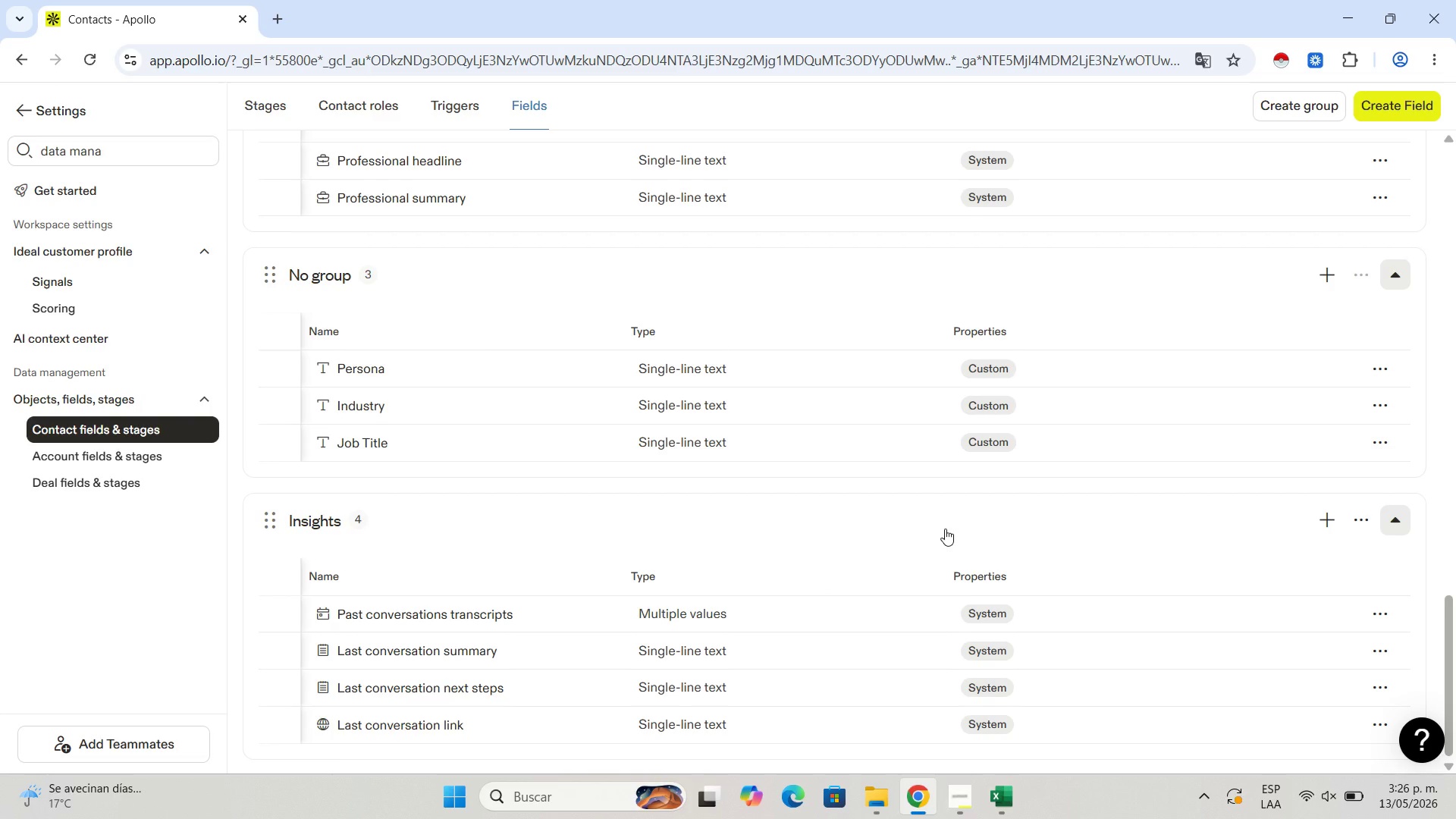 
scroll: coordinate [524, 315], scroll_direction: up, amount: 6.0
 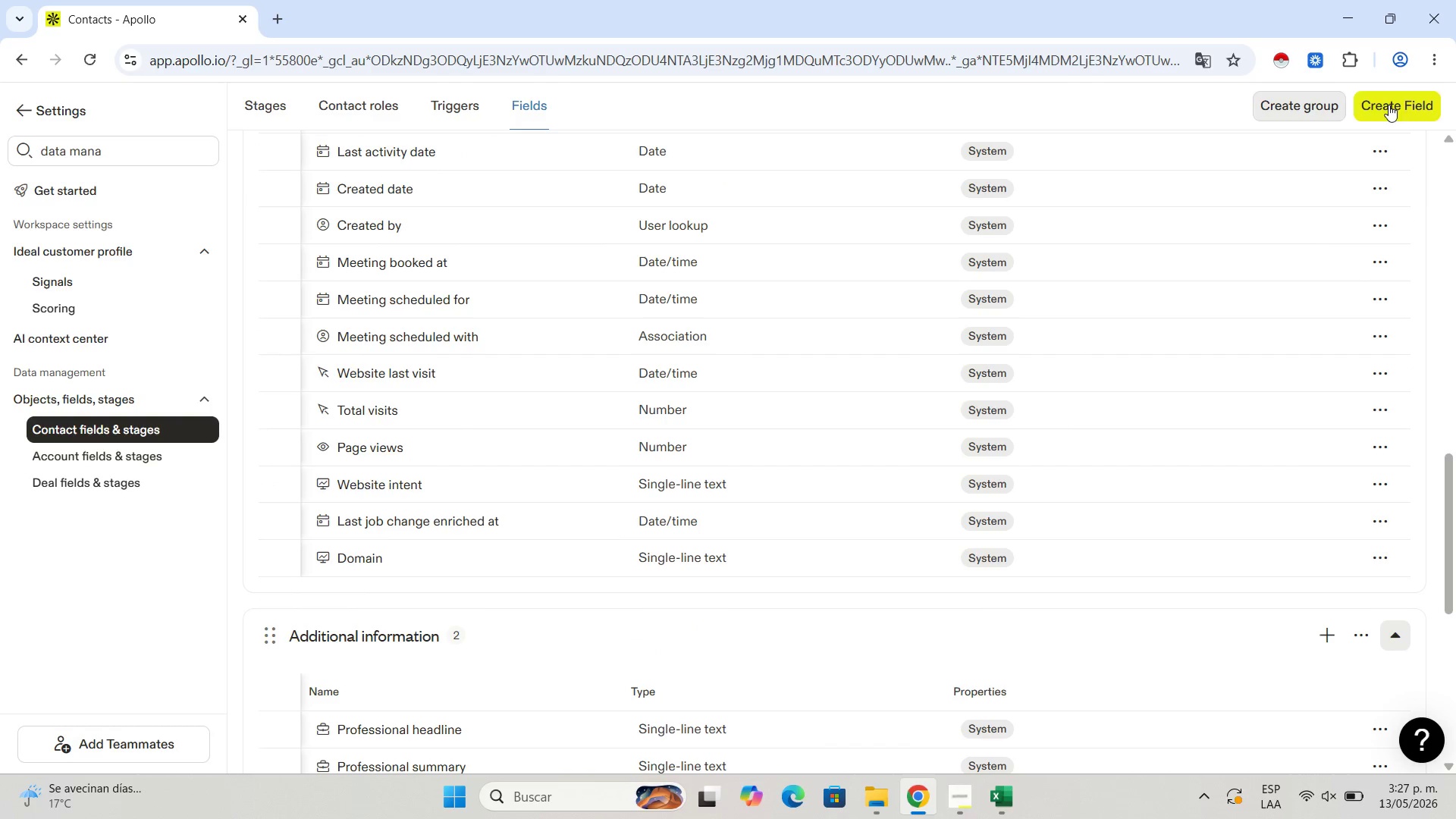 
left_click([1406, 102])
 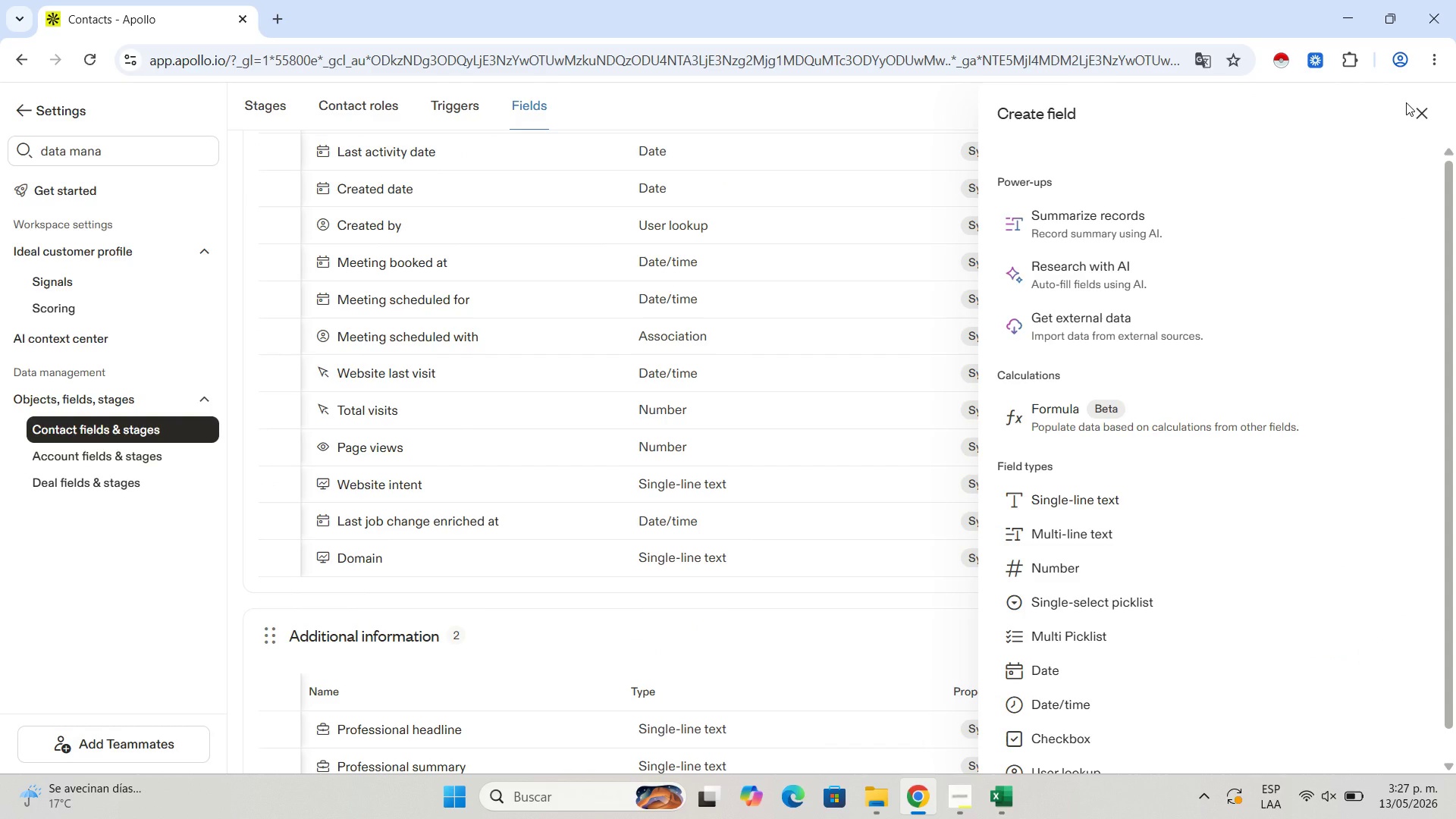 
wait(25.42)
 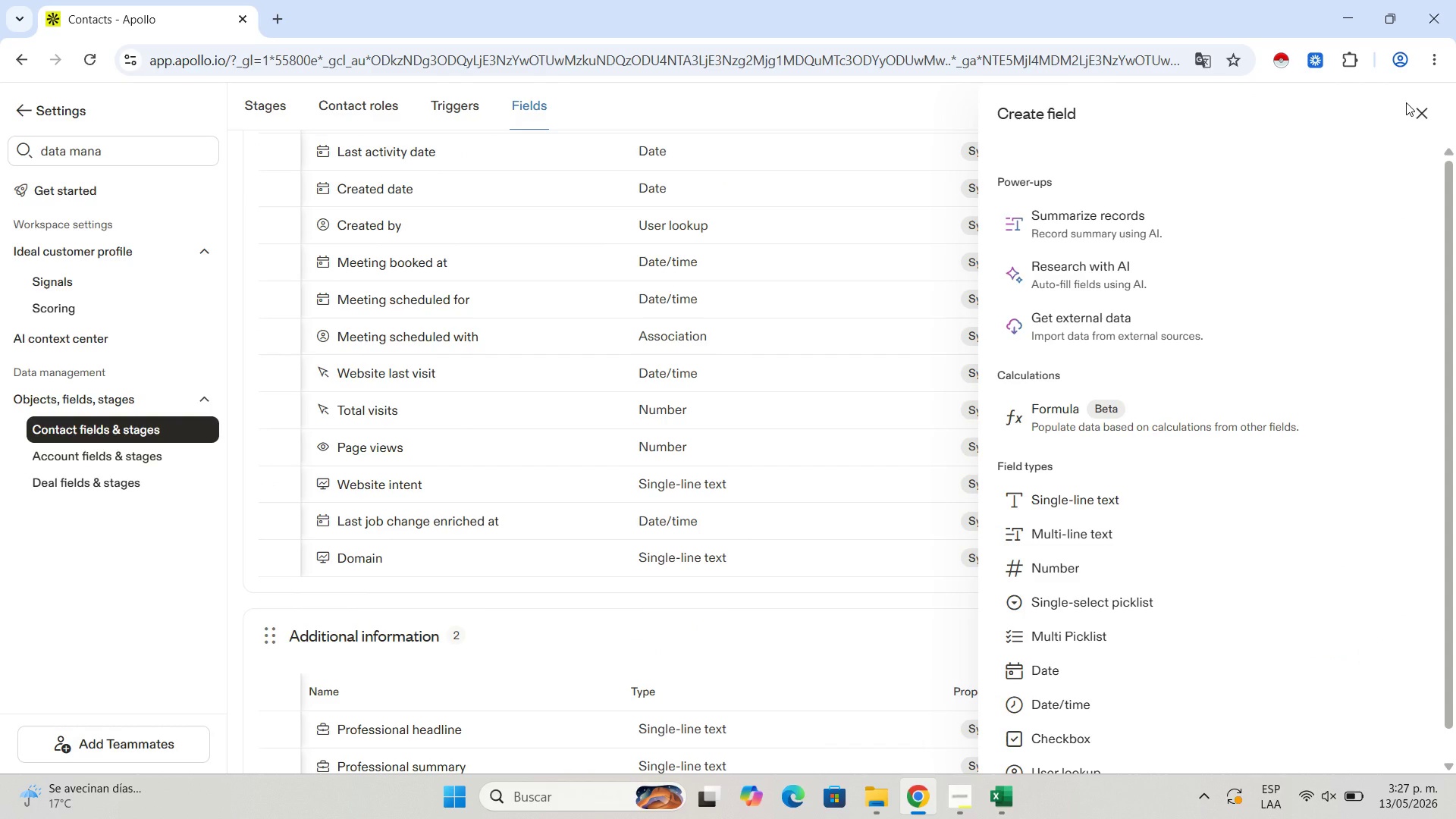 
left_click([1096, 496])
 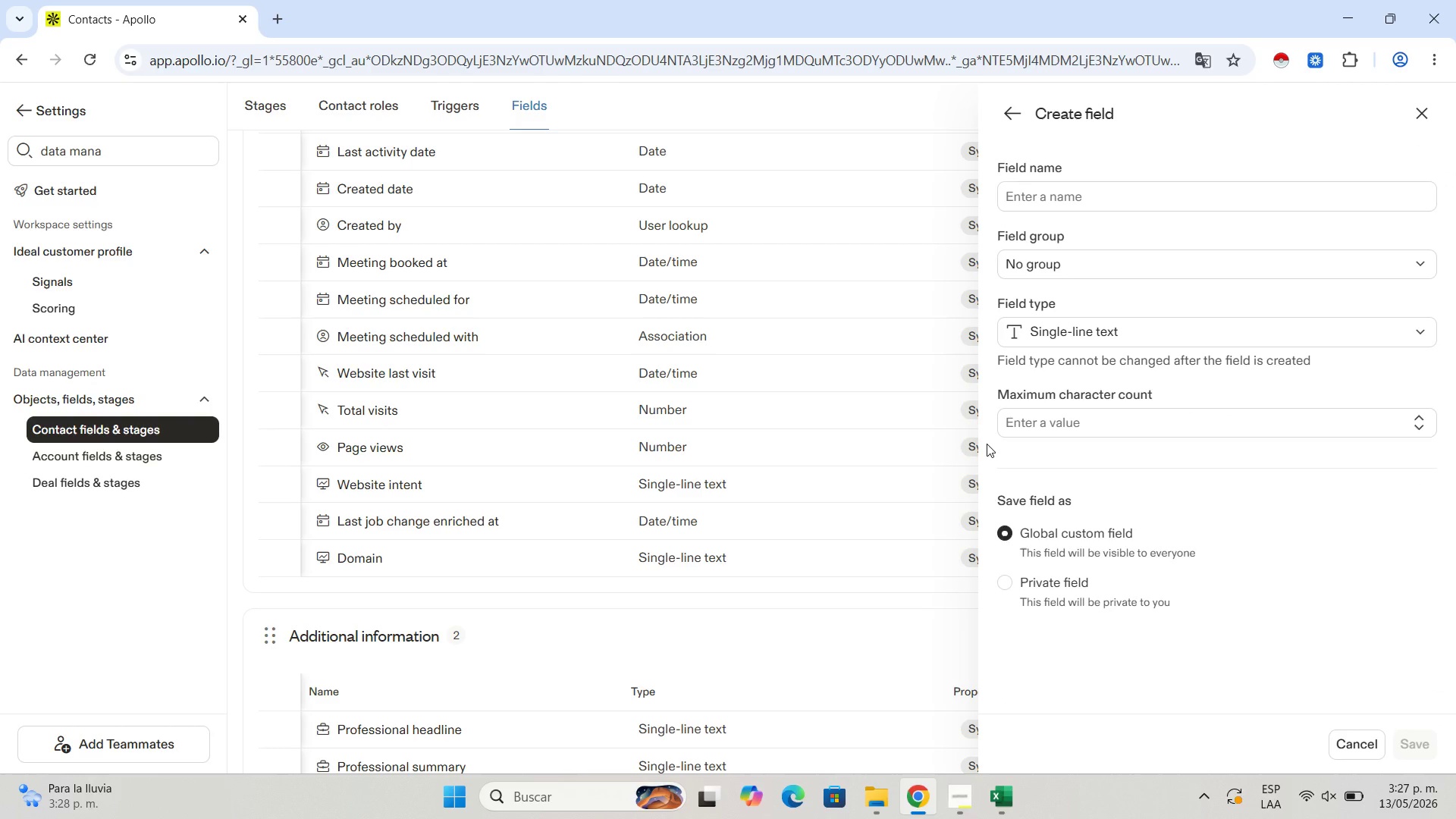 
type(Recet)
 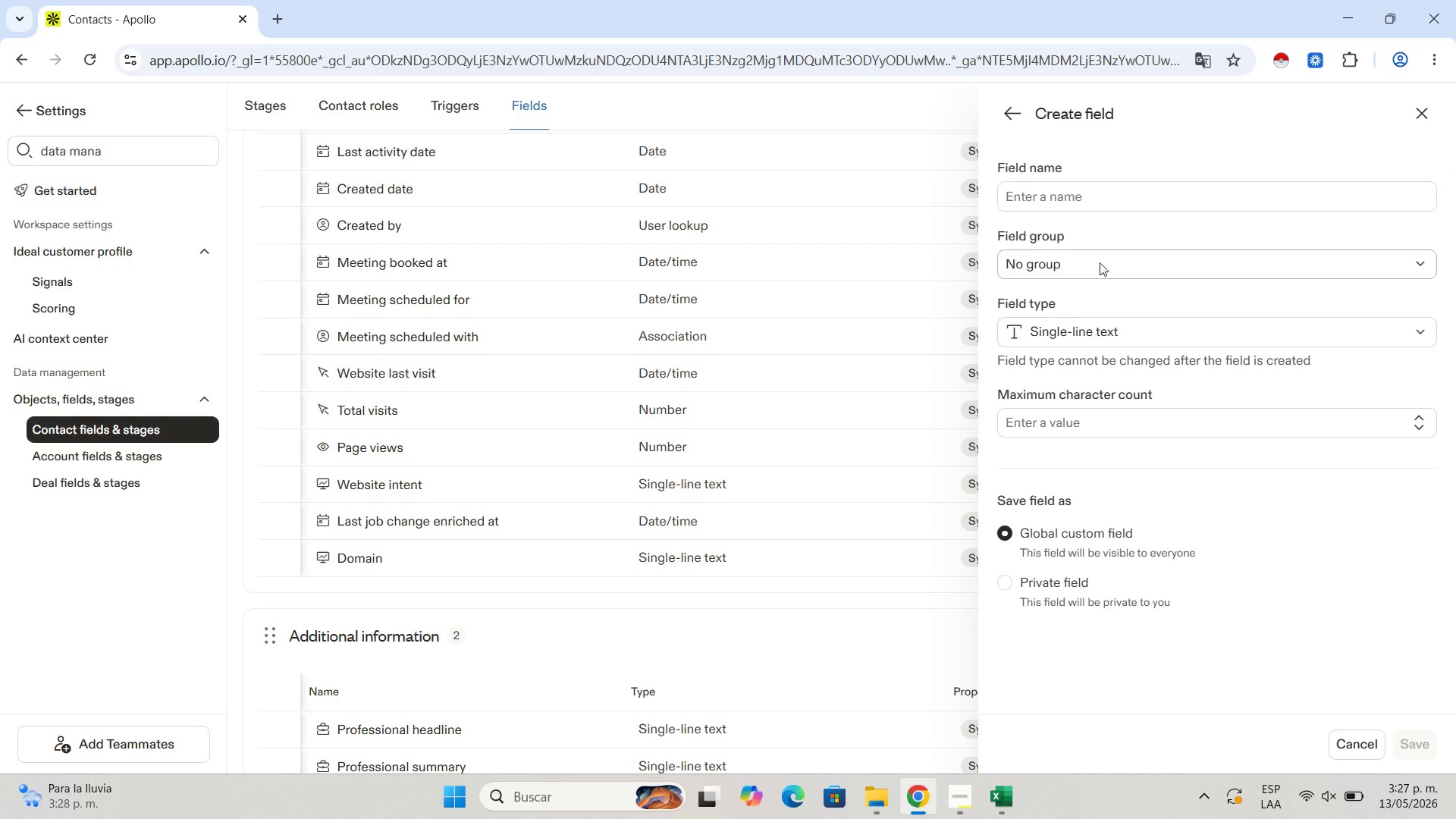 
left_click([1095, 199])
 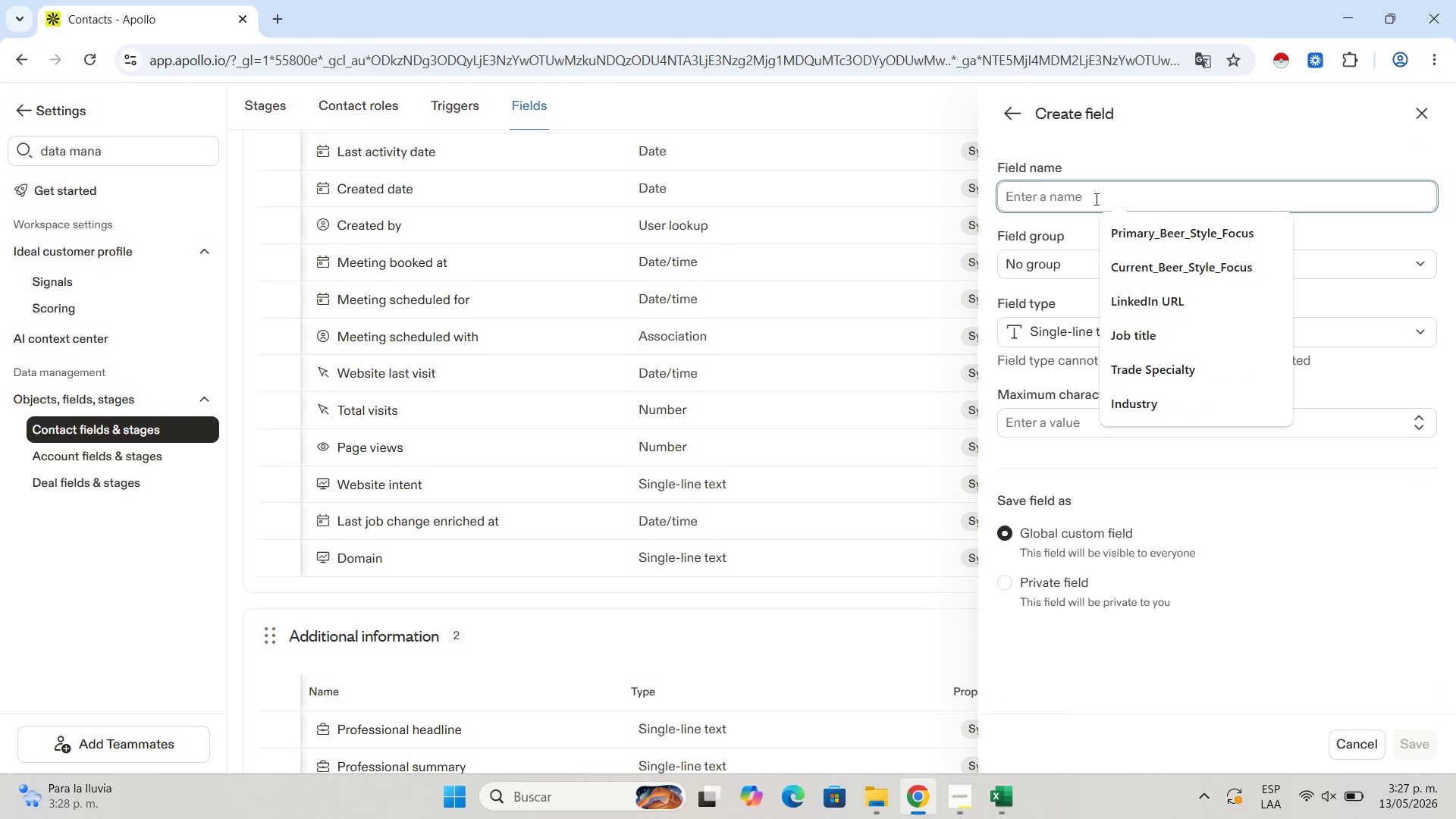 
type(Recent)
 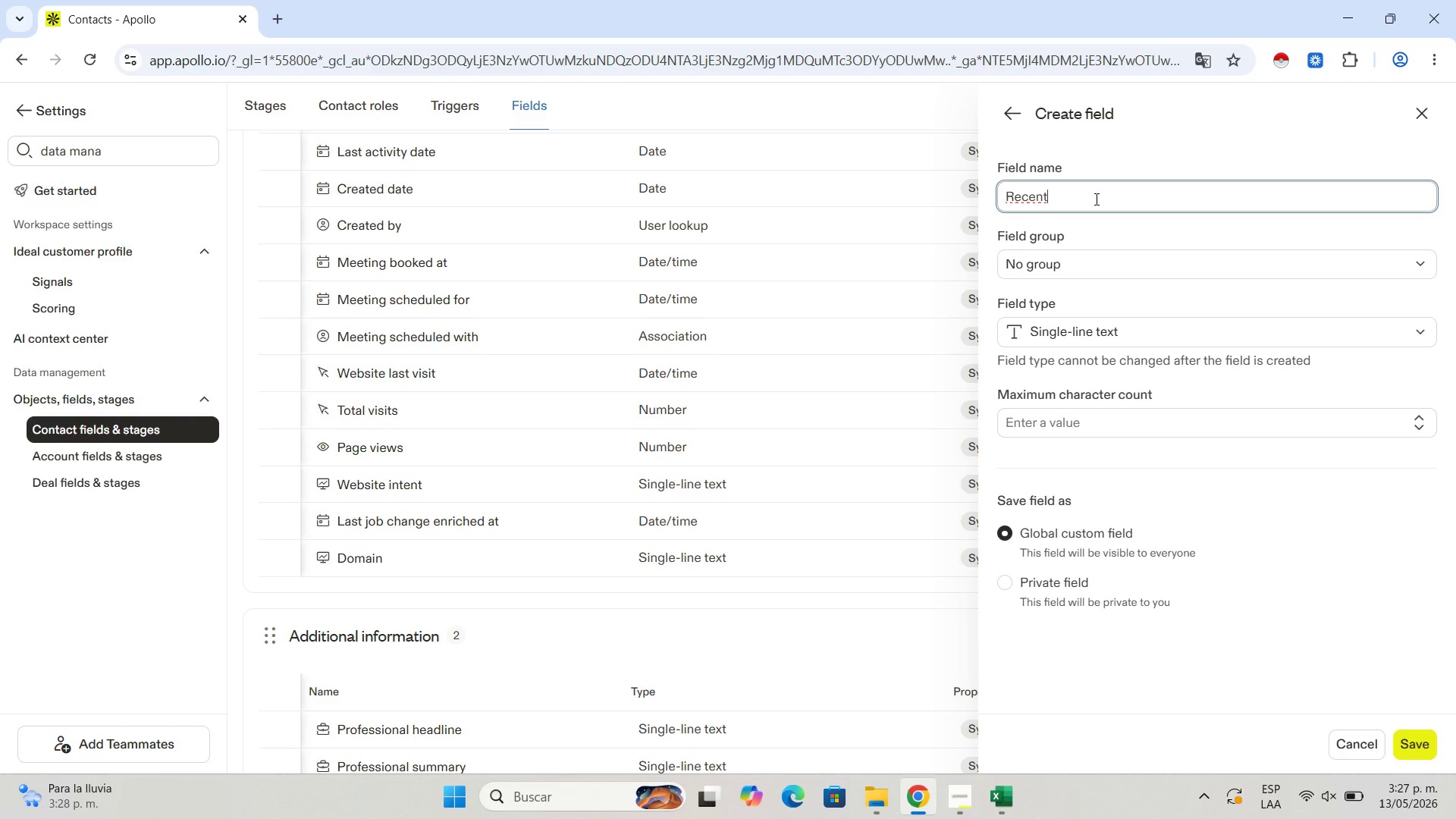 
wait(11.75)
 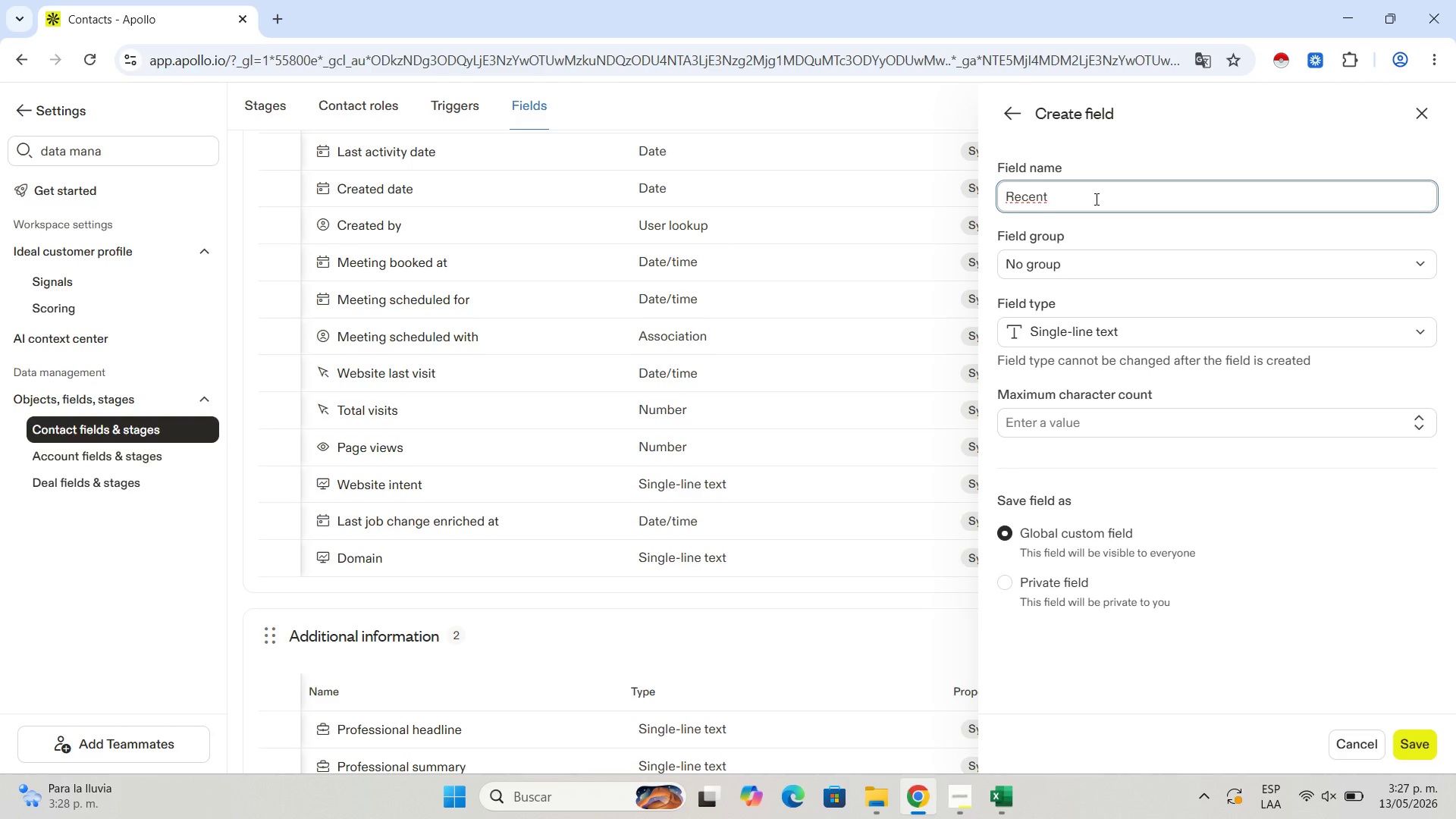 
type(P)
key(Backspace)
type( Product )